 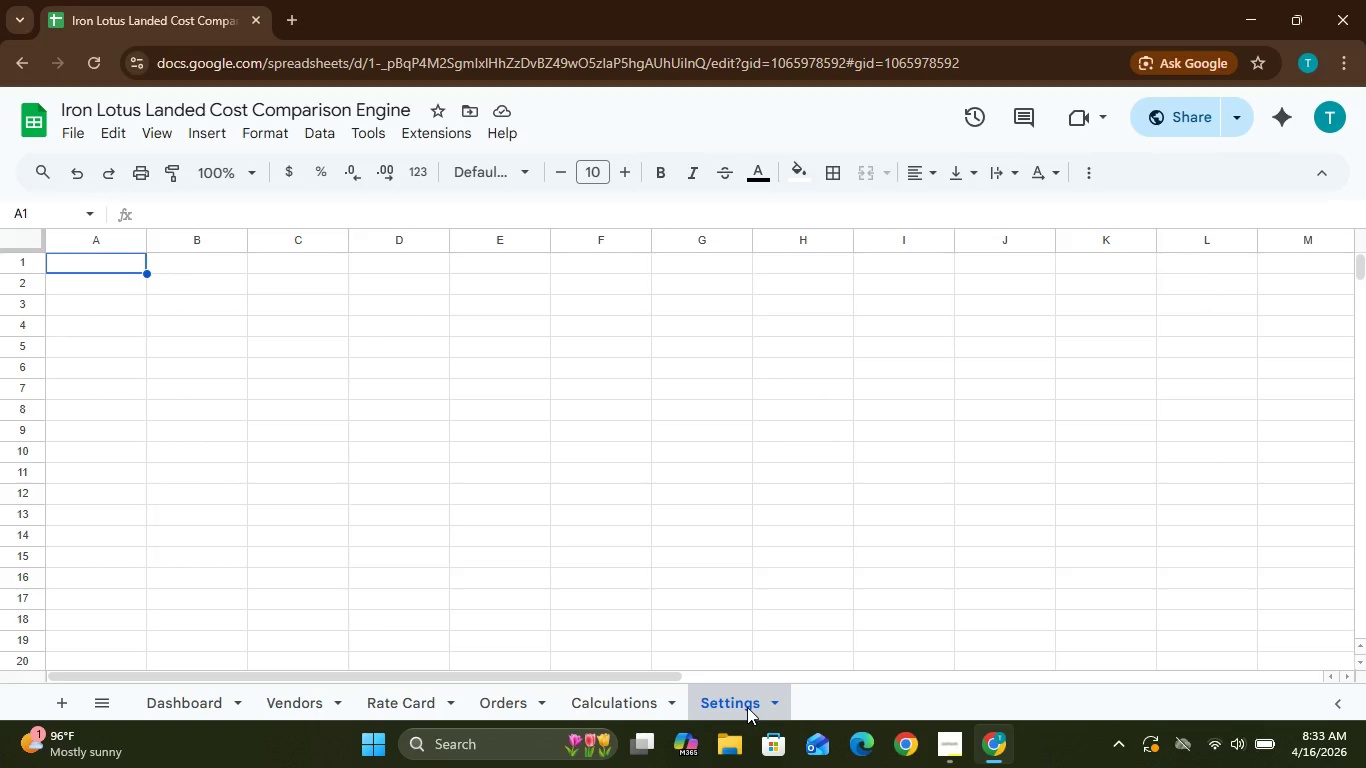 
left_click([619, 694])
 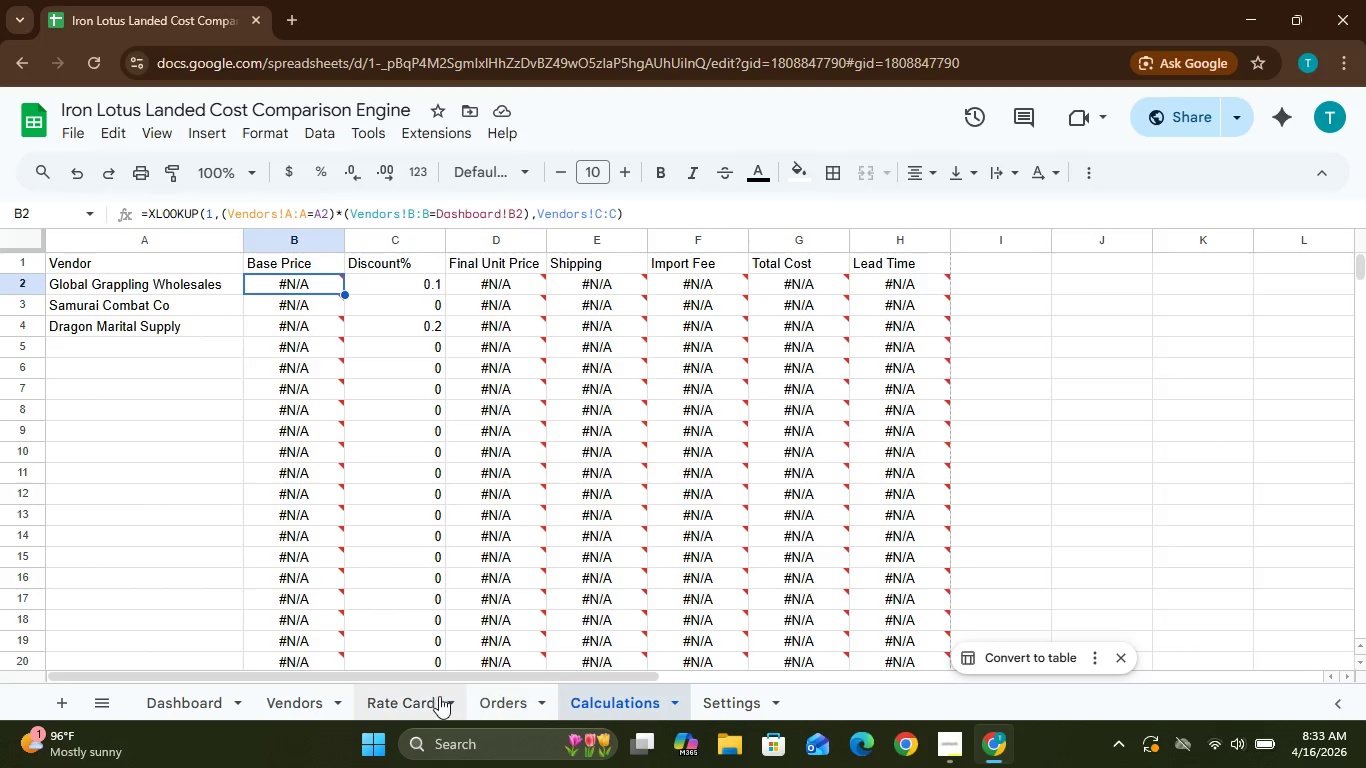 
left_click([437, 694])
 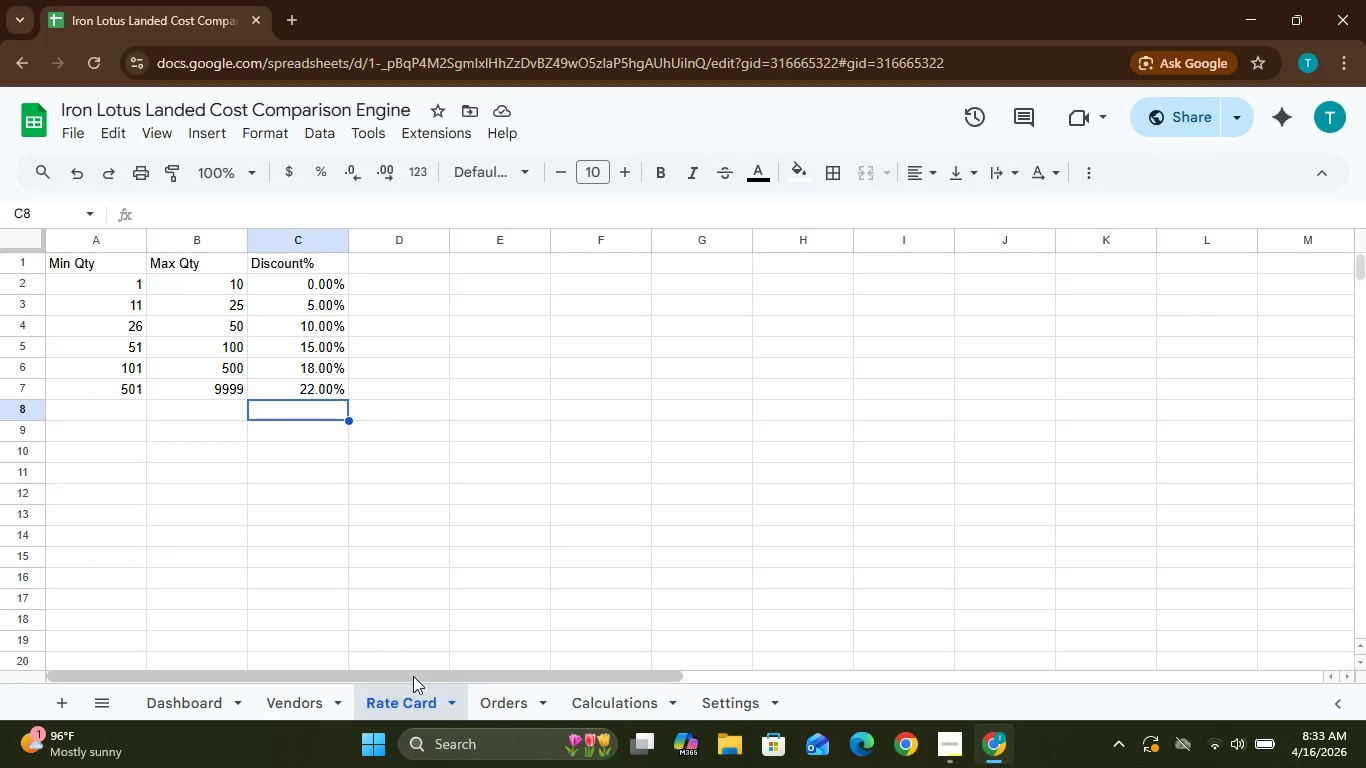 
wait(20.49)
 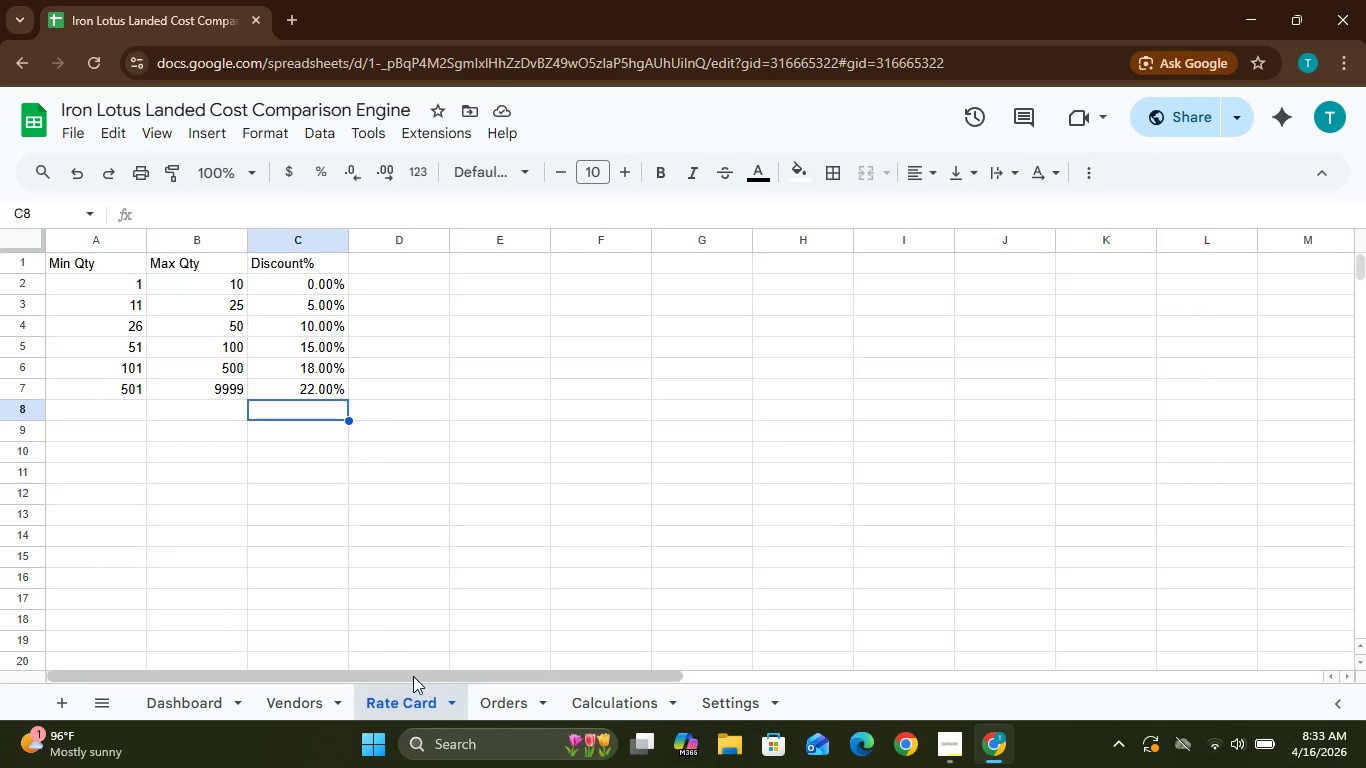 
left_click([209, 701])
 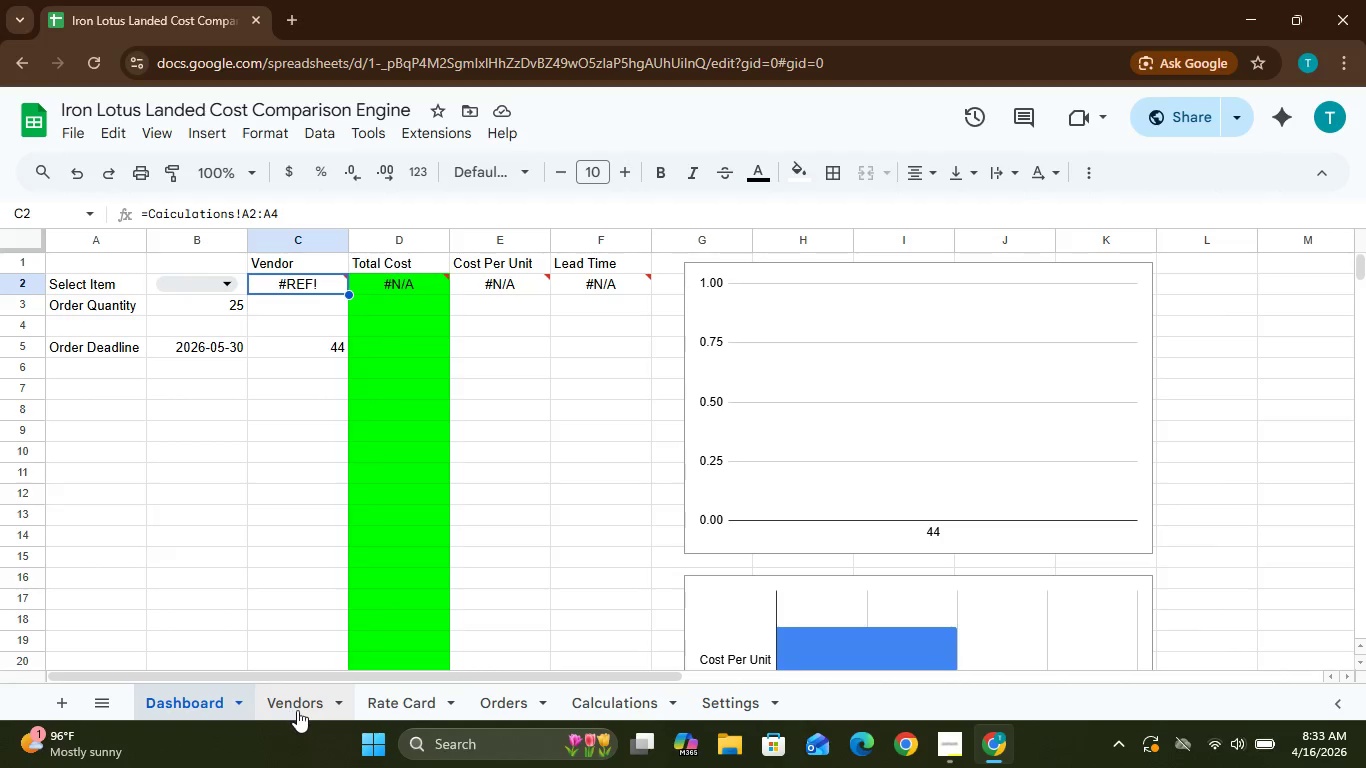 
left_click([304, 710])
 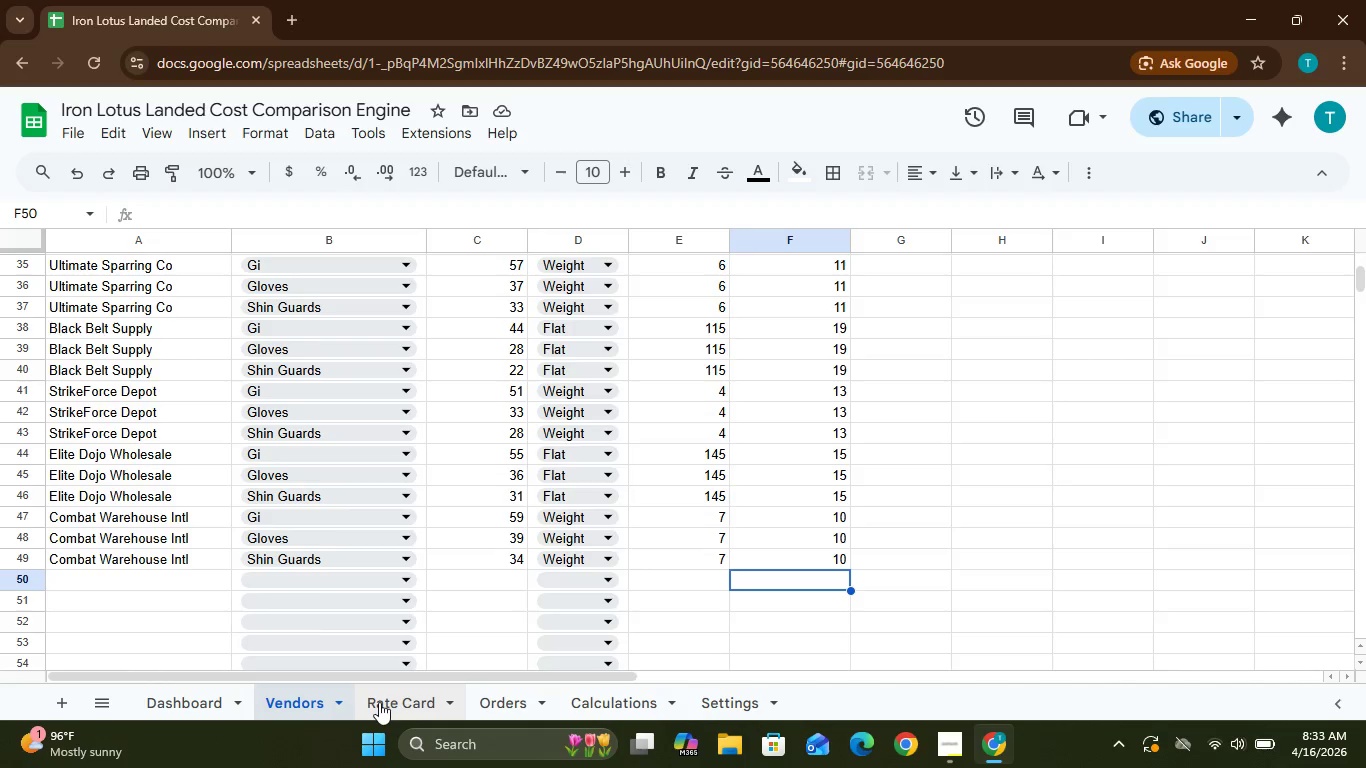 
wait(11.31)
 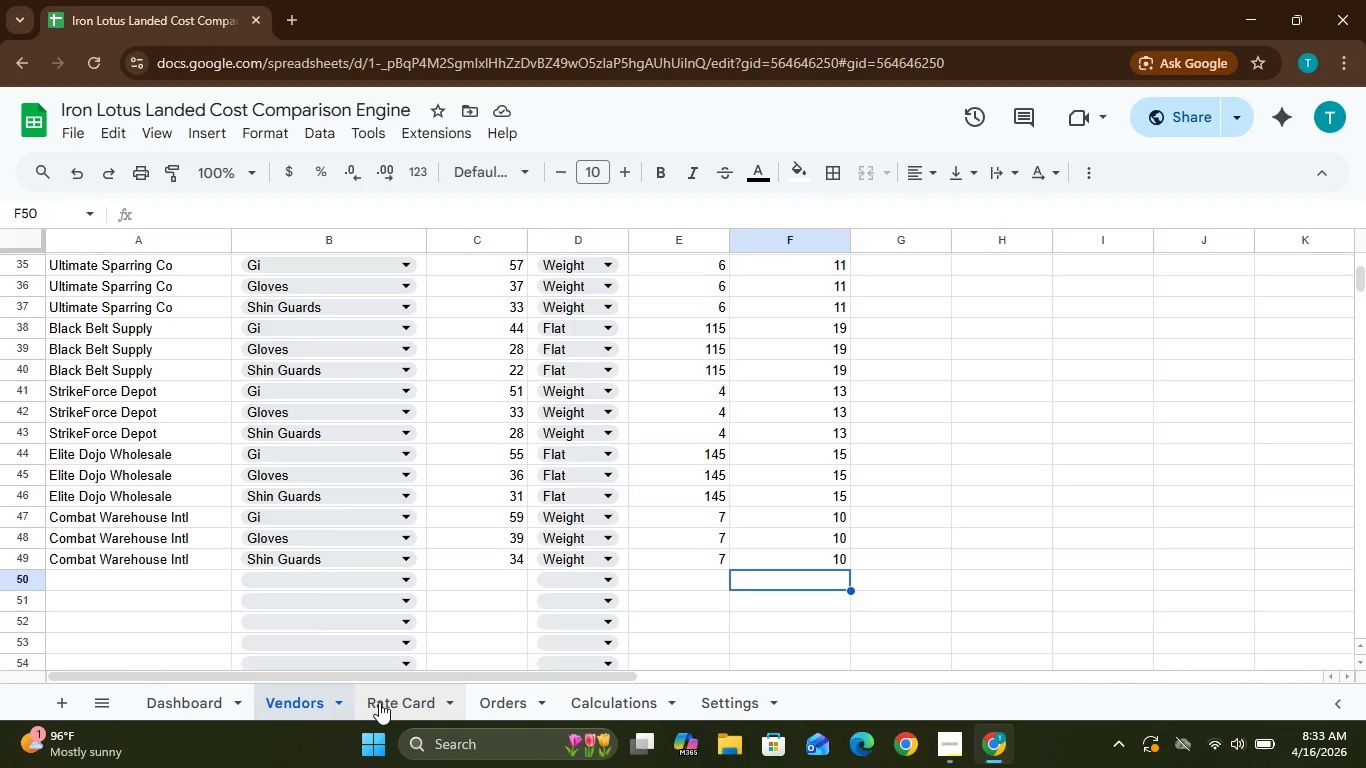 
left_click([303, 650])
 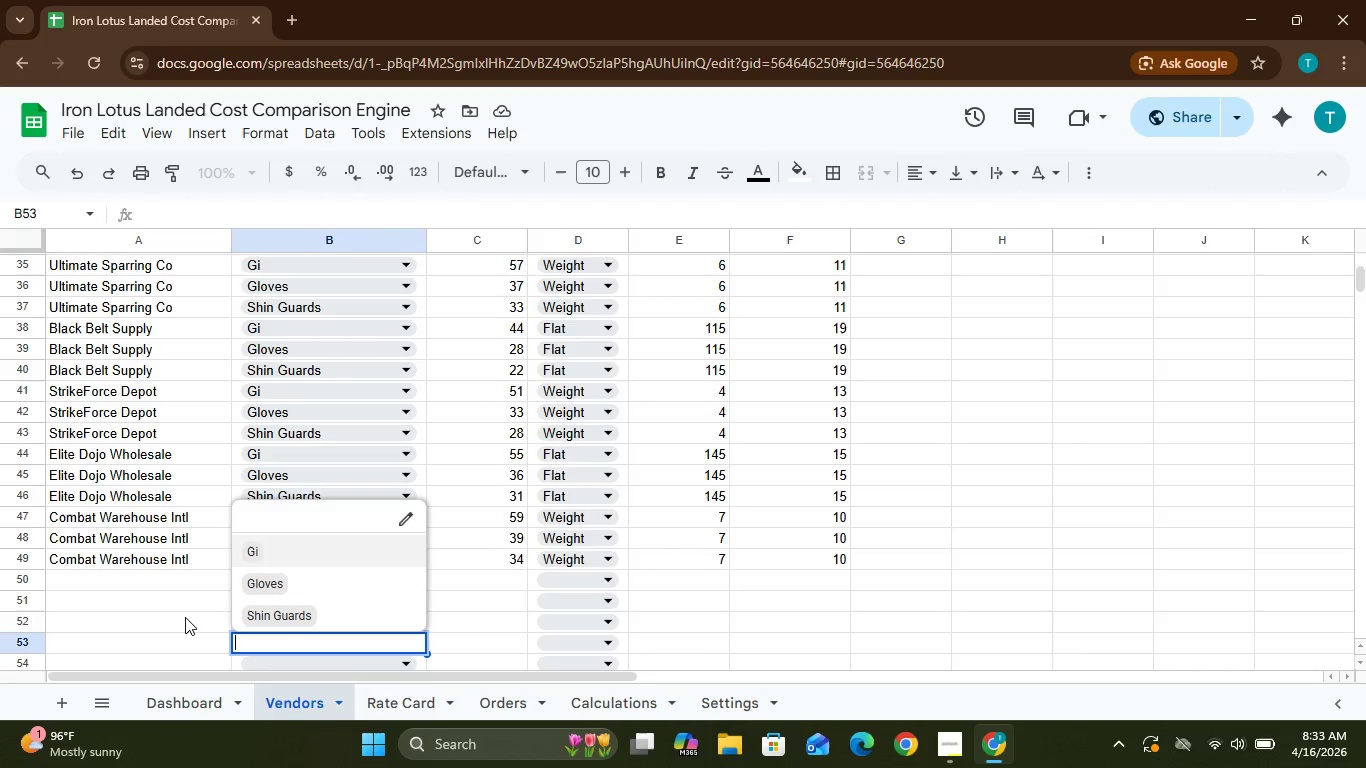 
left_click([171, 577])
 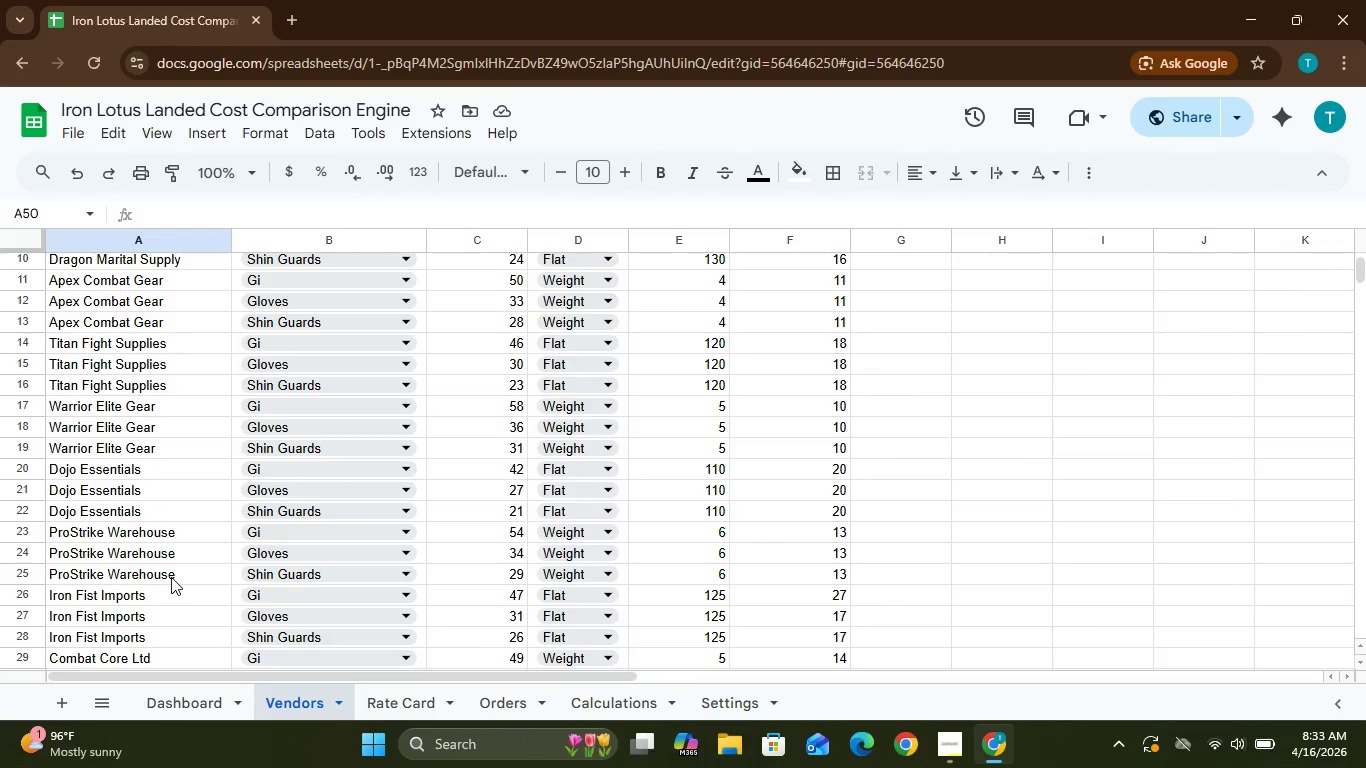 
wait(7.42)
 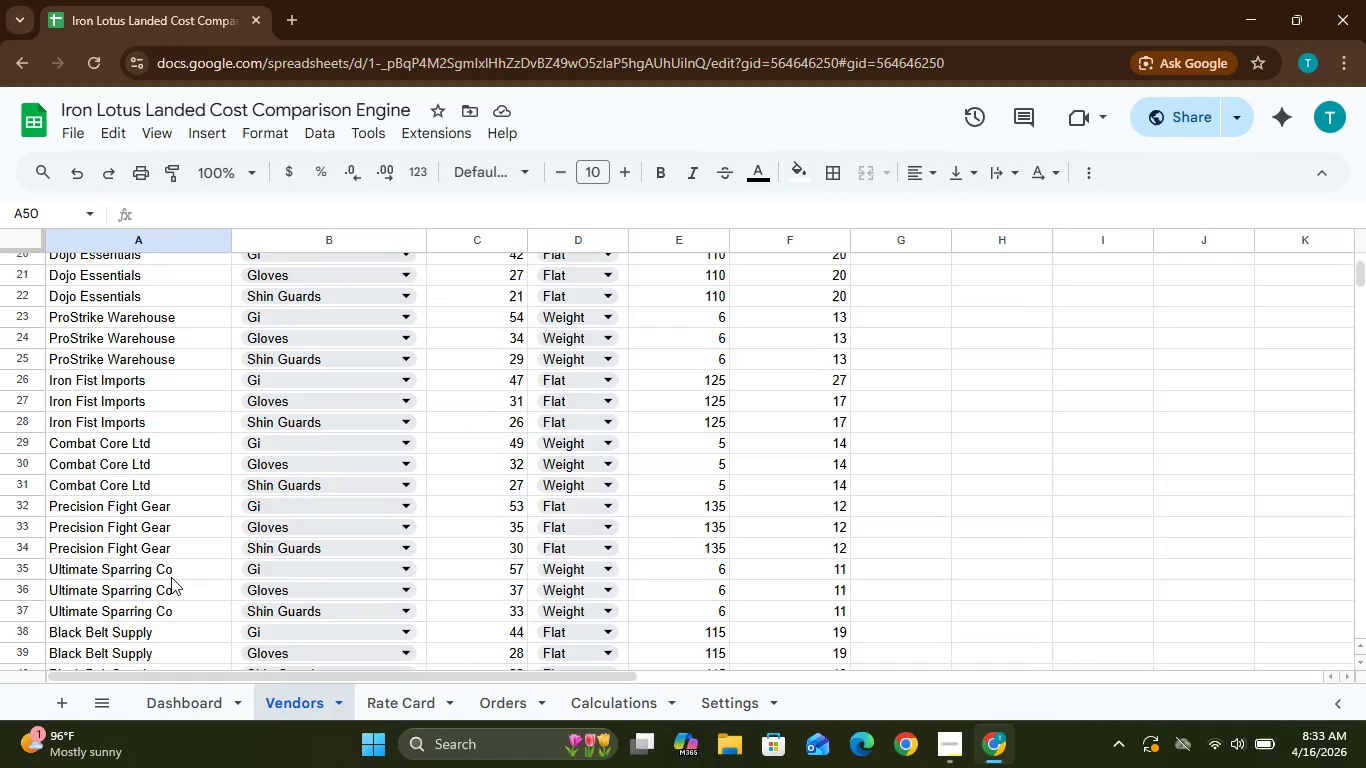 
left_click([191, 692])
 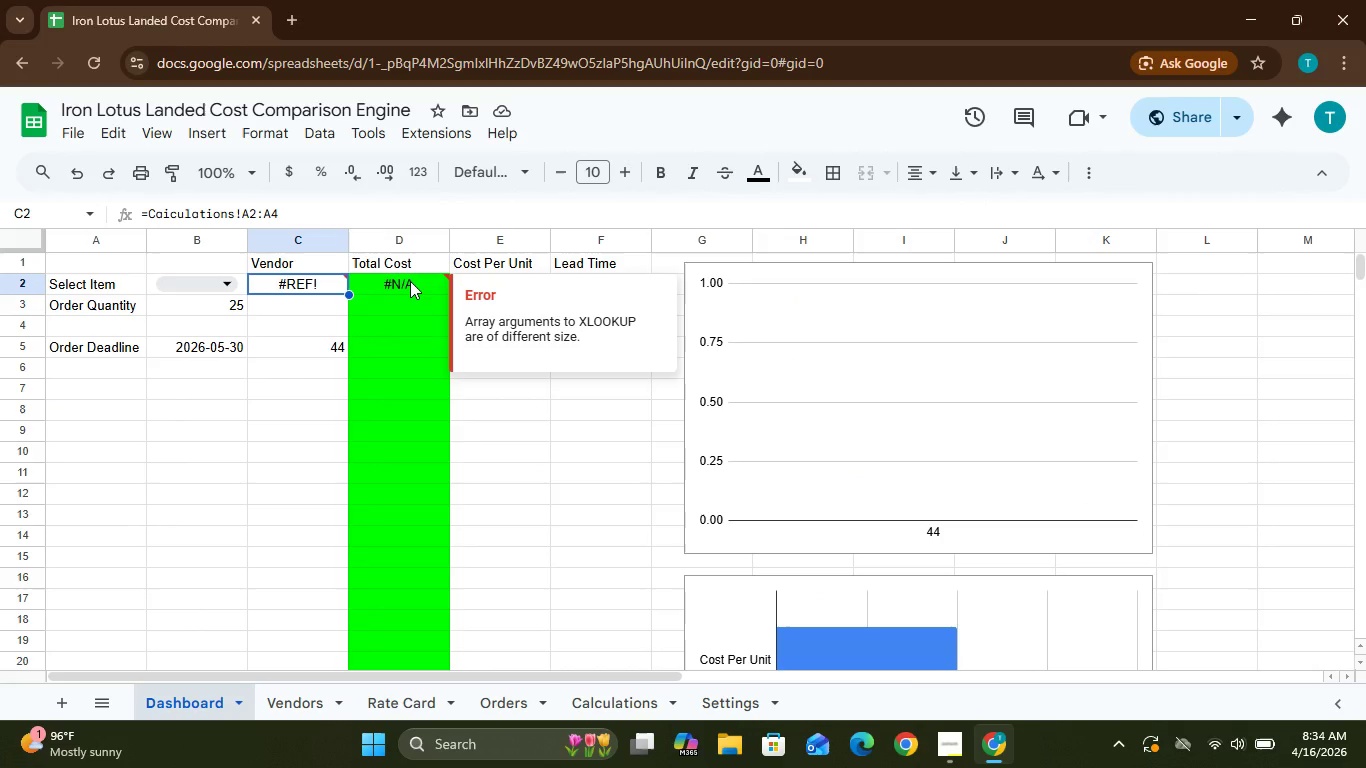 
left_click([410, 281])
 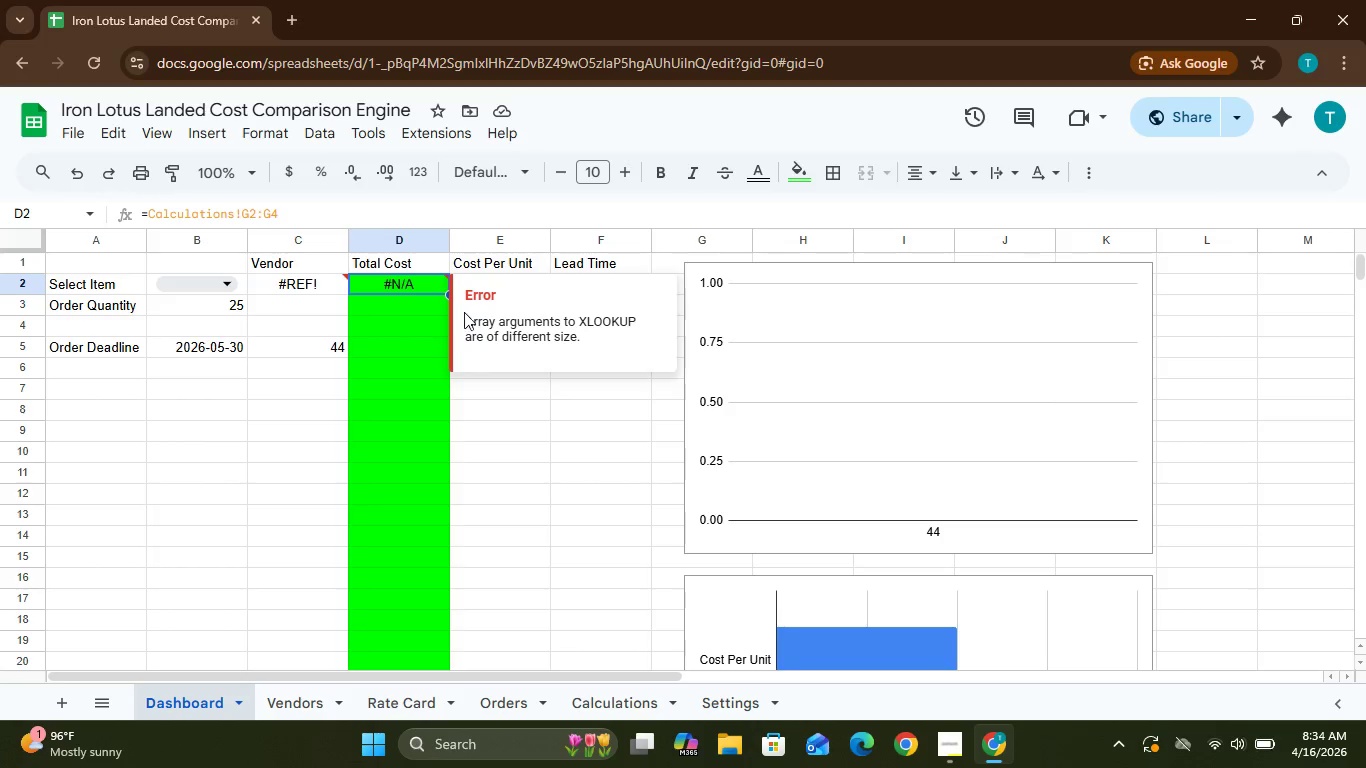 
double_click([391, 285])
 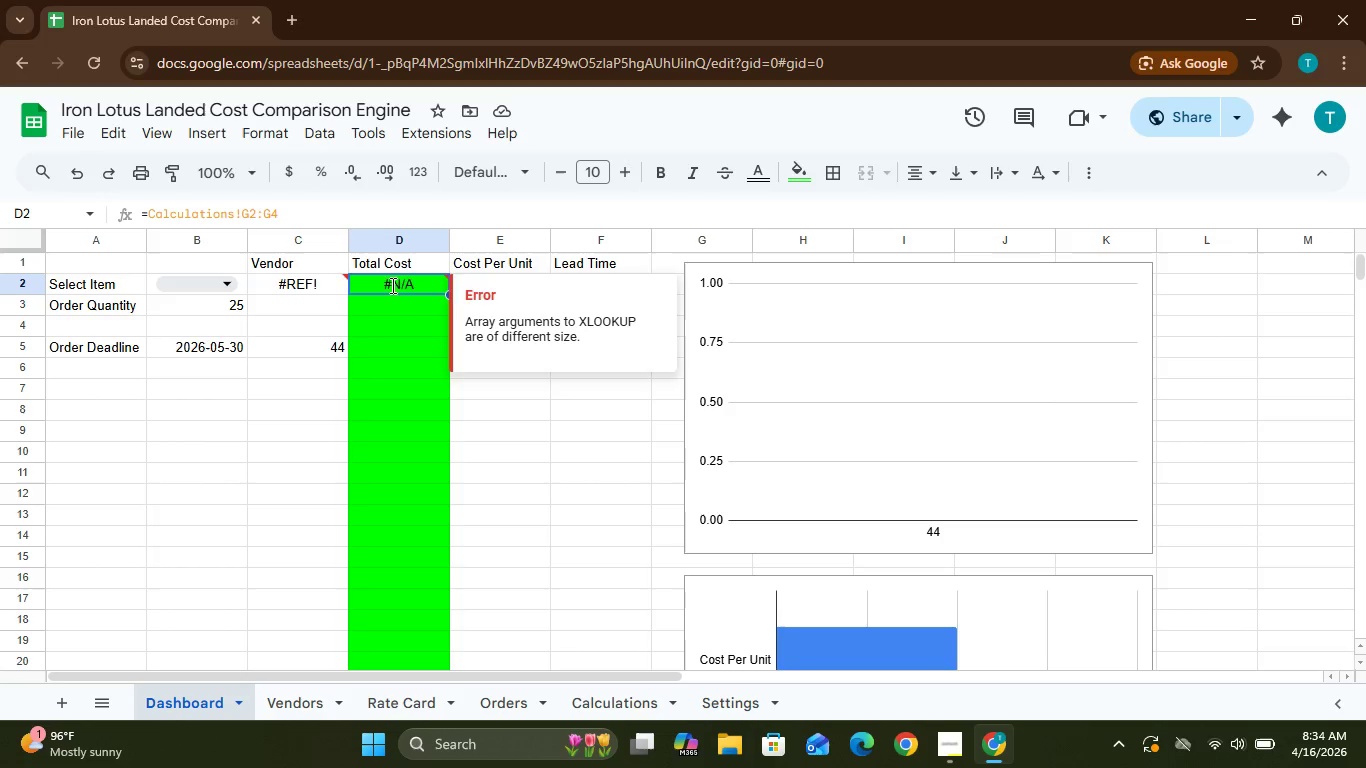 
triple_click([391, 285])
 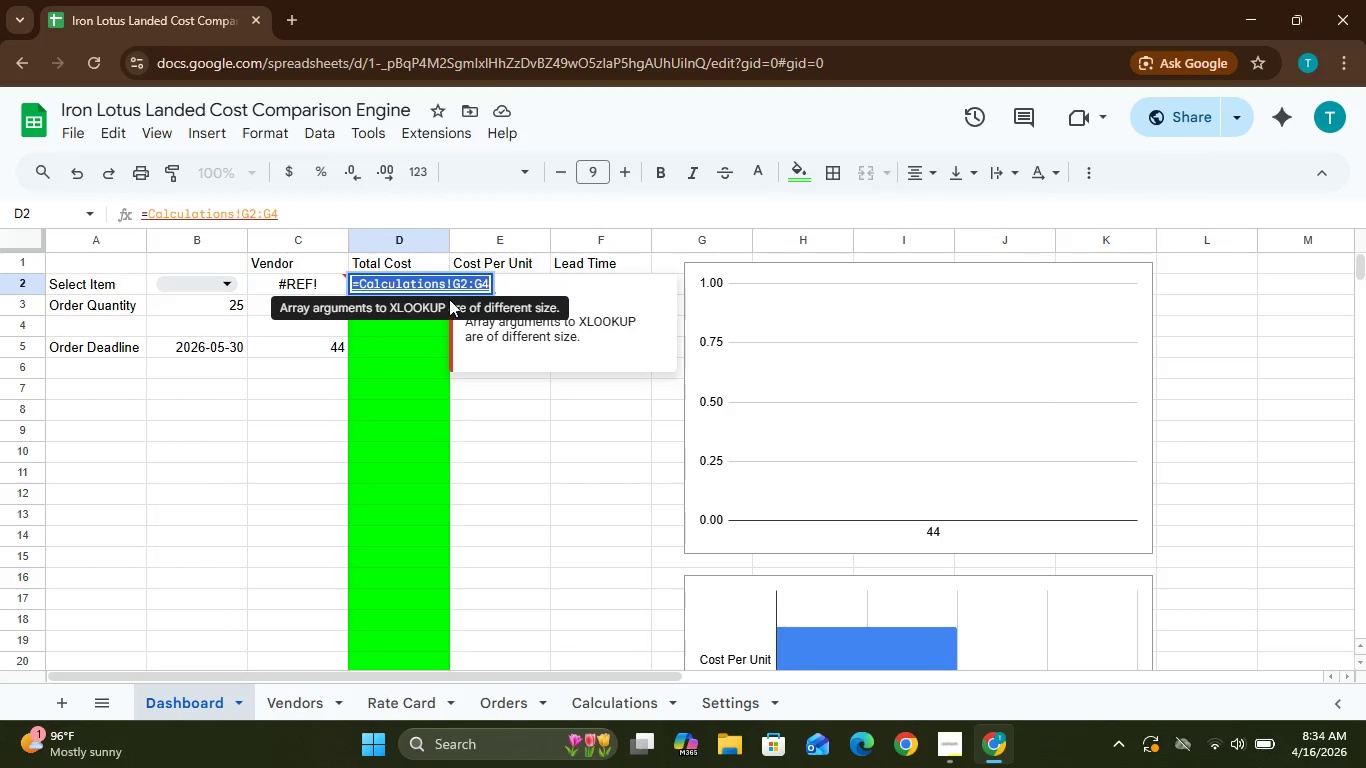 
wait(10.83)
 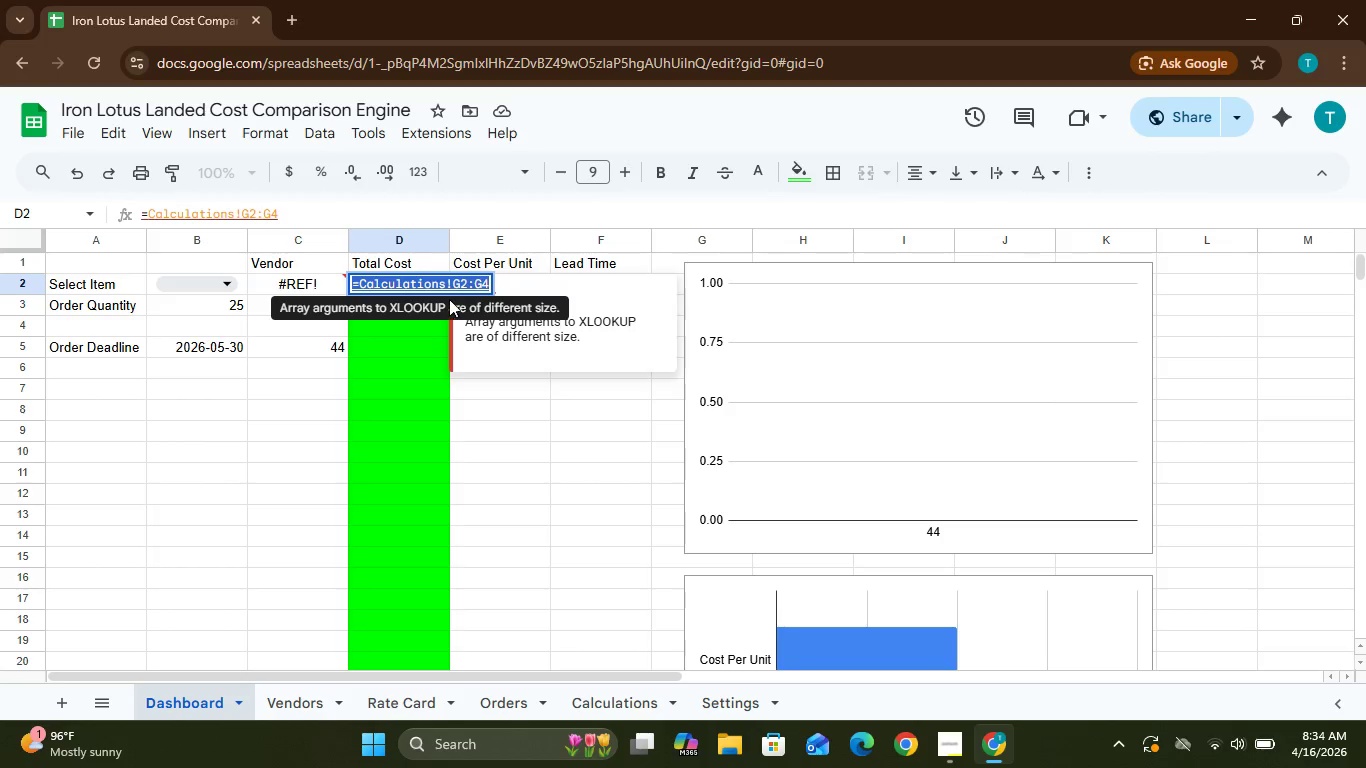 
double_click([569, 290])
 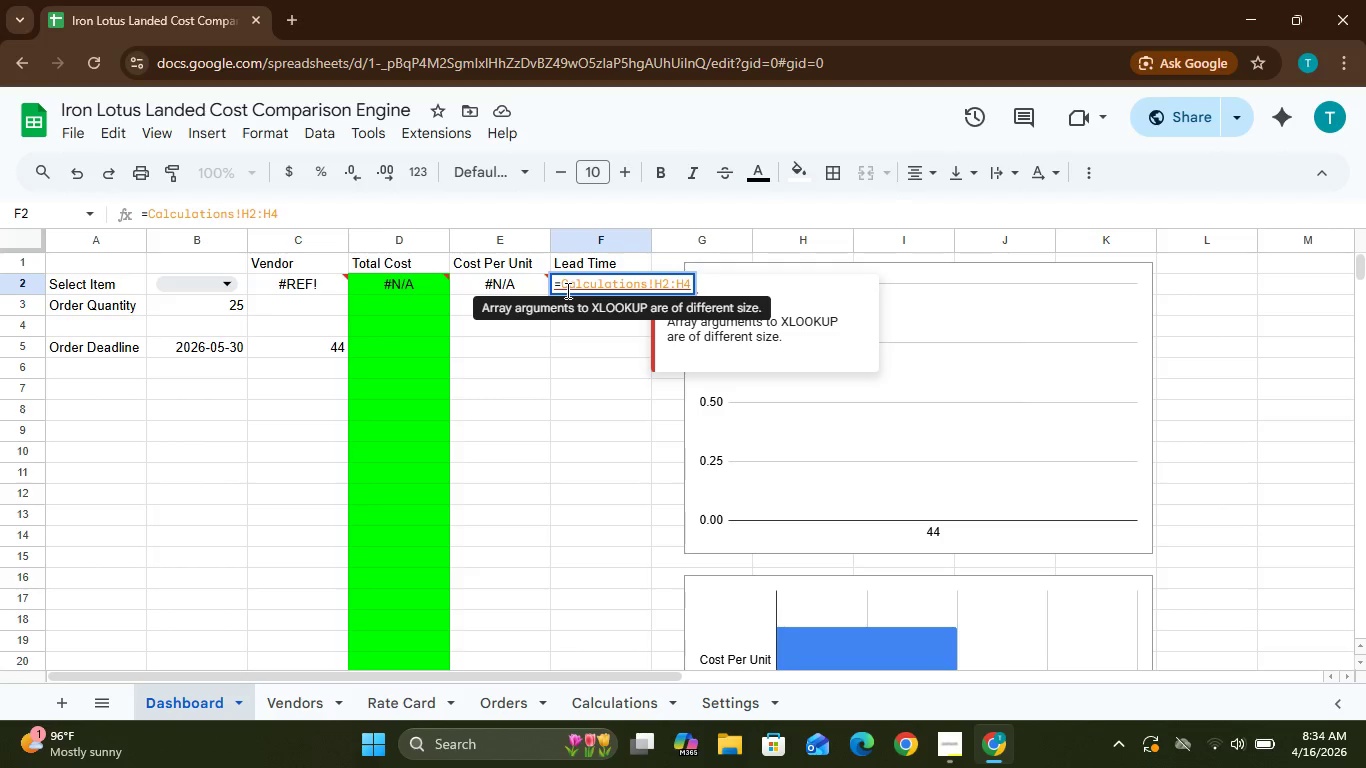 
left_click([512, 295])
 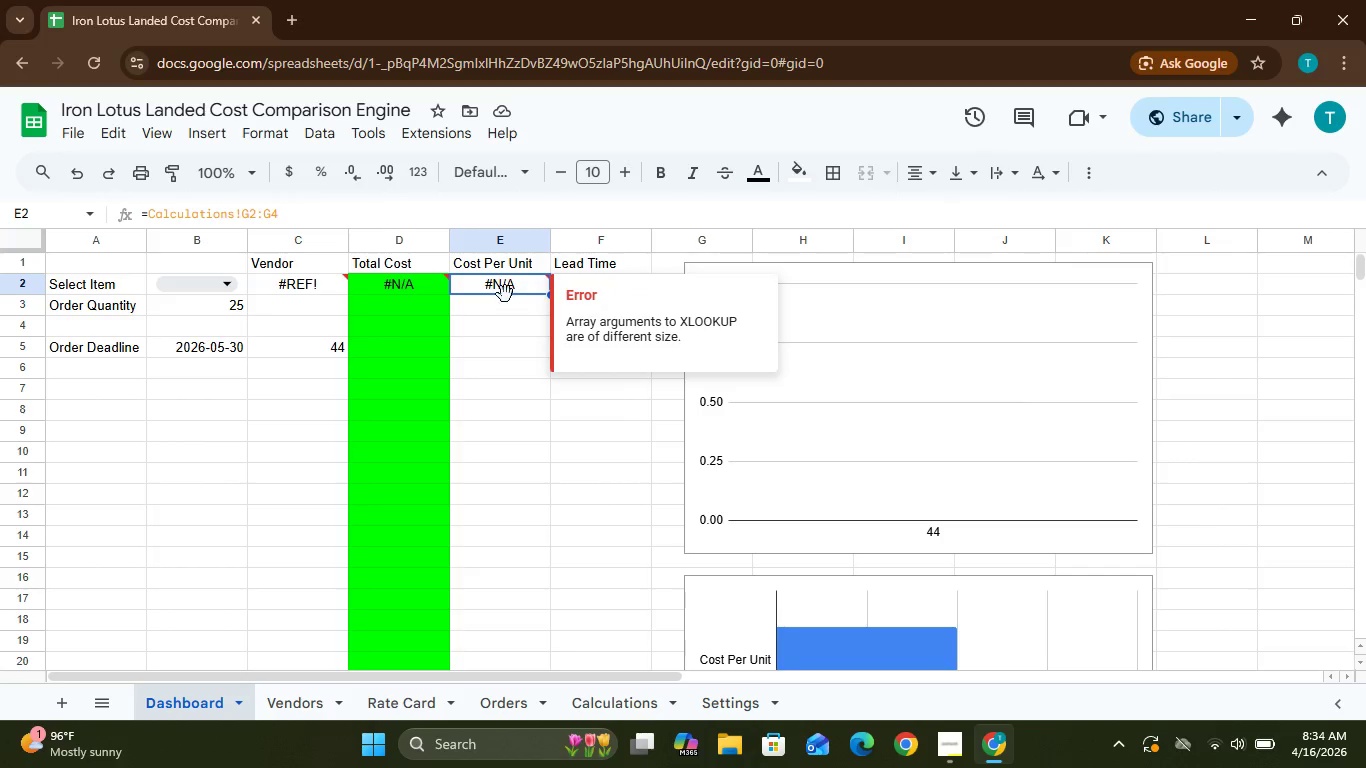 
double_click([504, 293])
 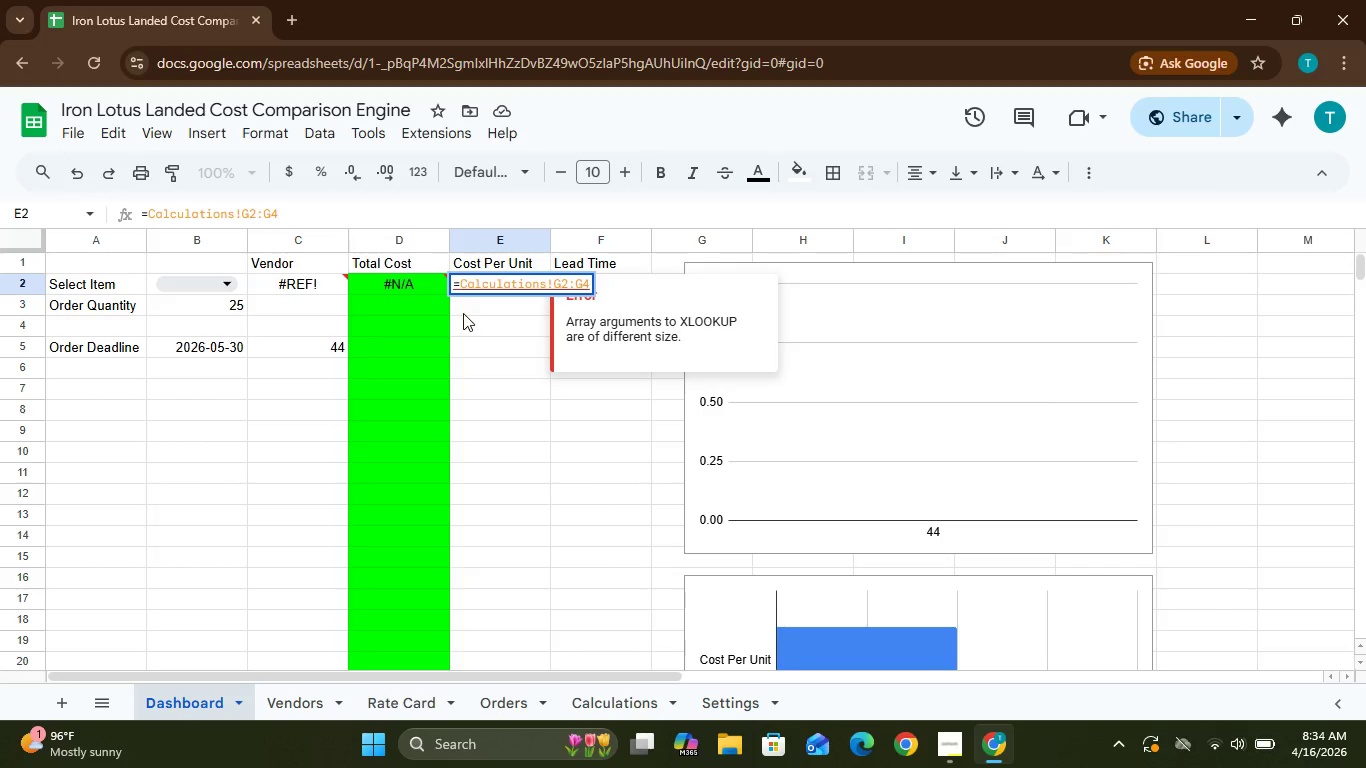 
left_click([427, 292])
 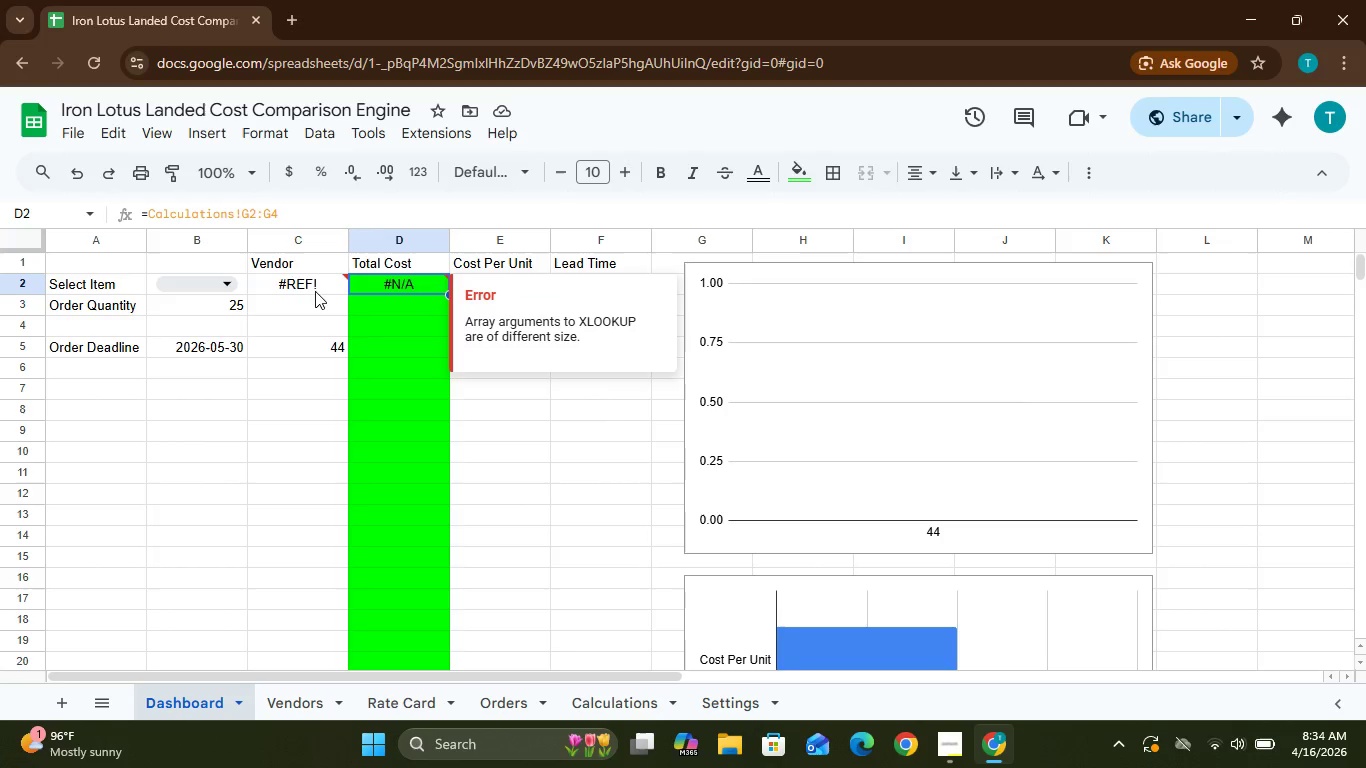 
left_click([302, 273])
 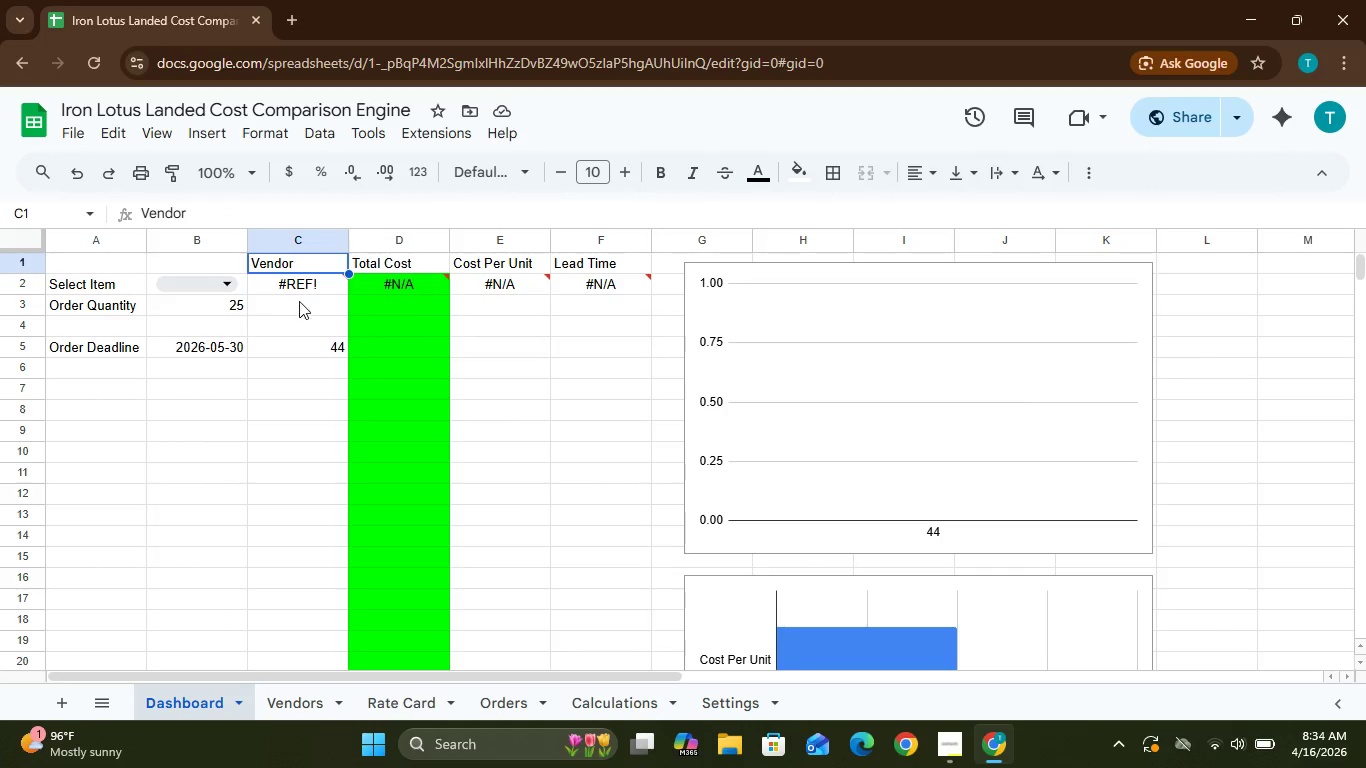 
left_click([299, 303])
 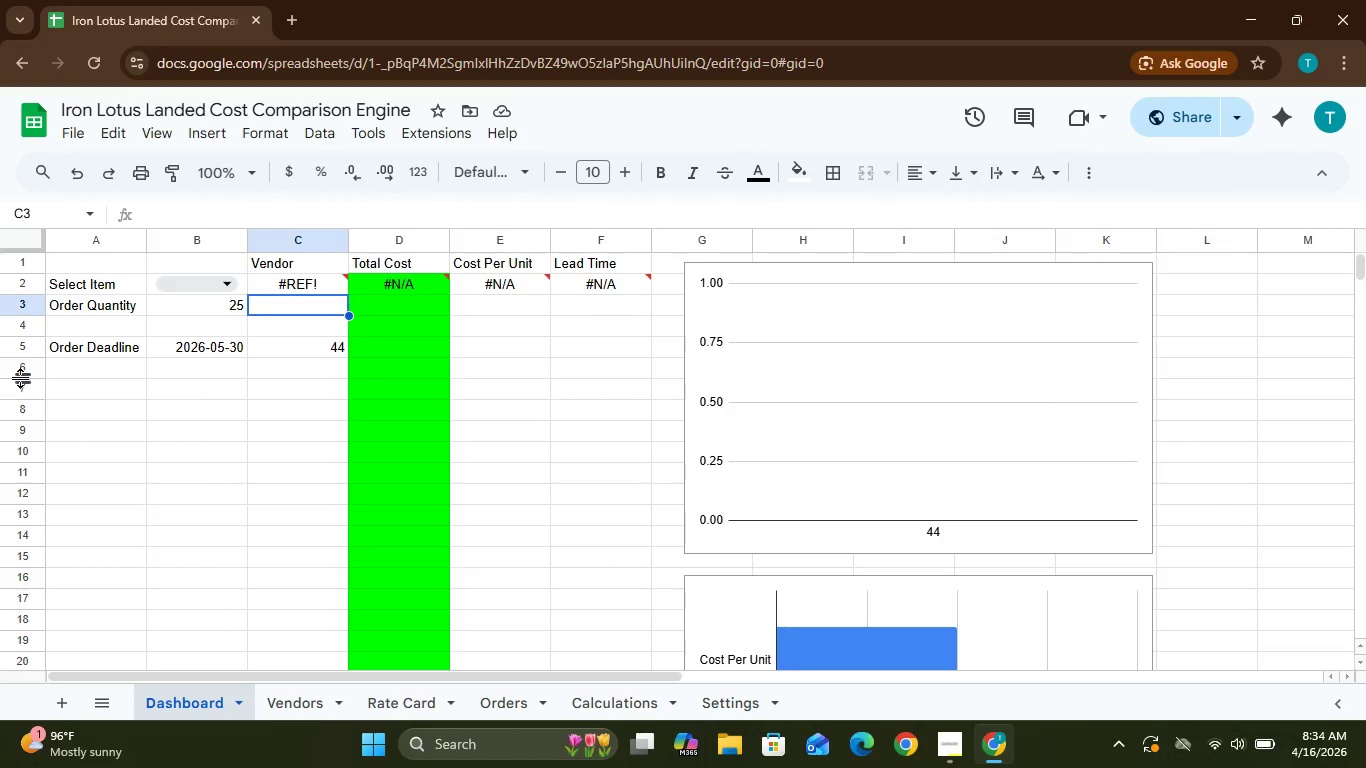 
wait(20.02)
 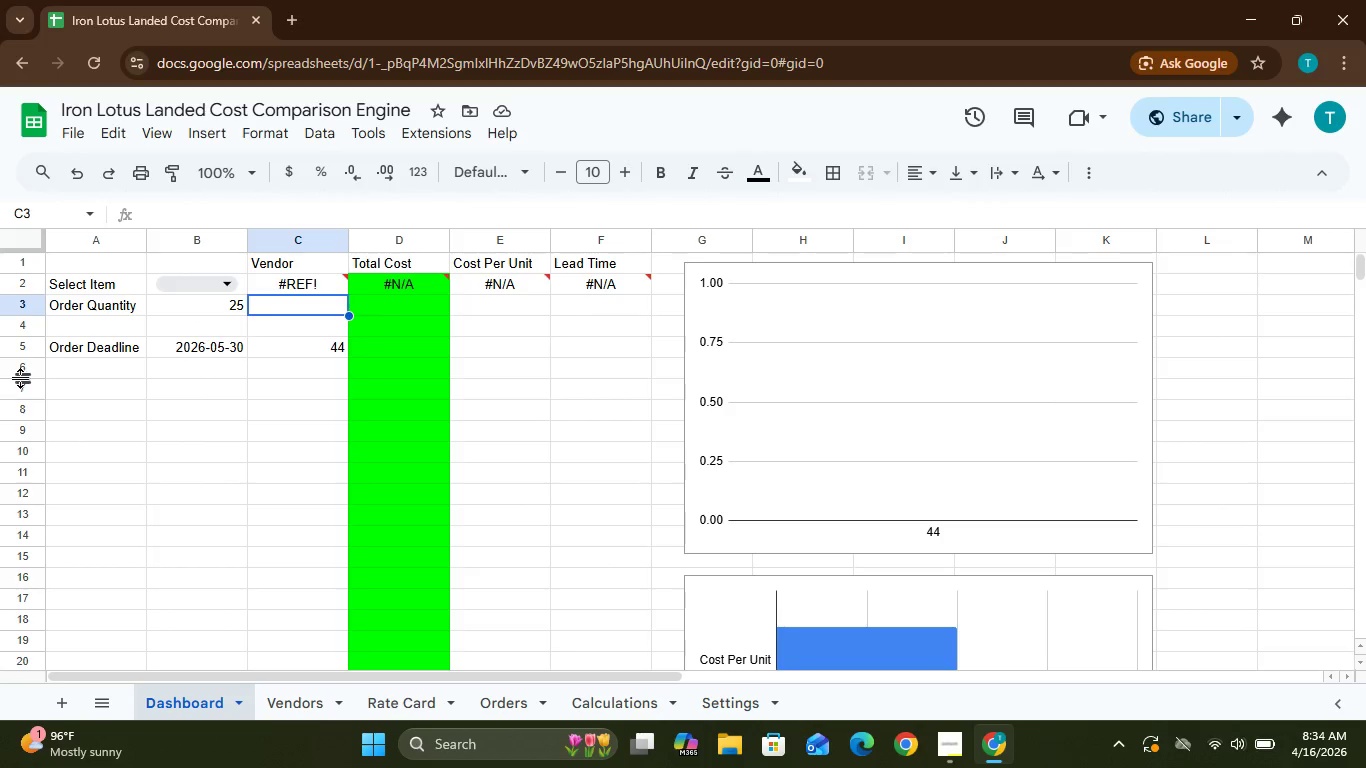 
left_click([317, 706])
 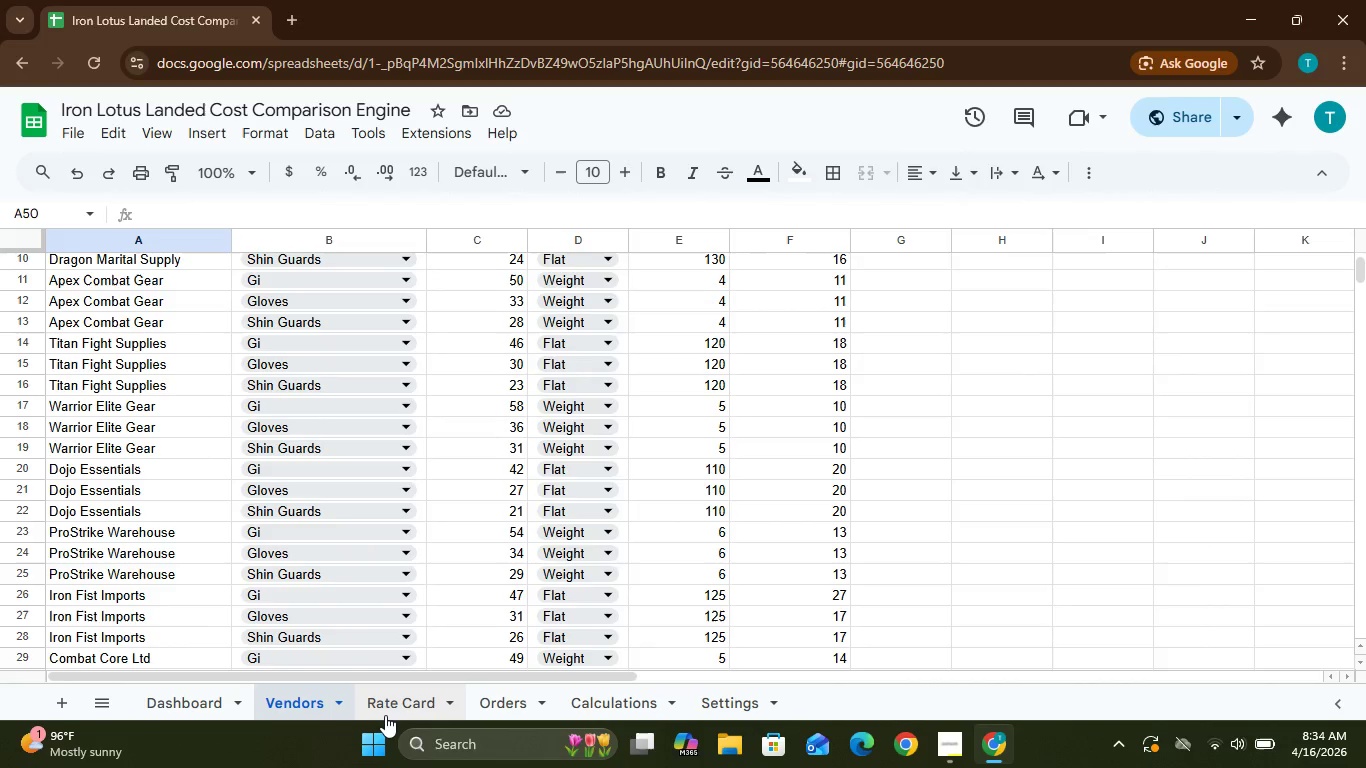 
left_click([389, 715])
 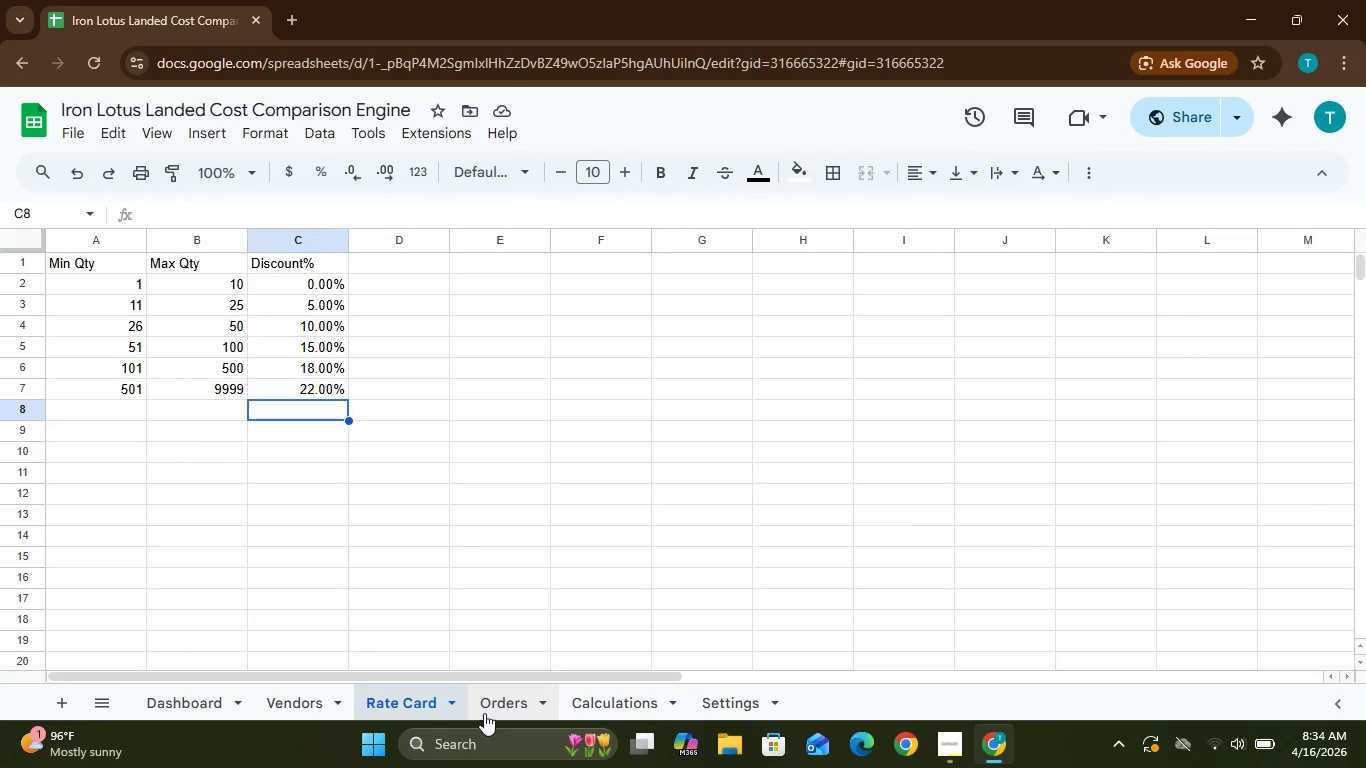 
left_click([491, 711])
 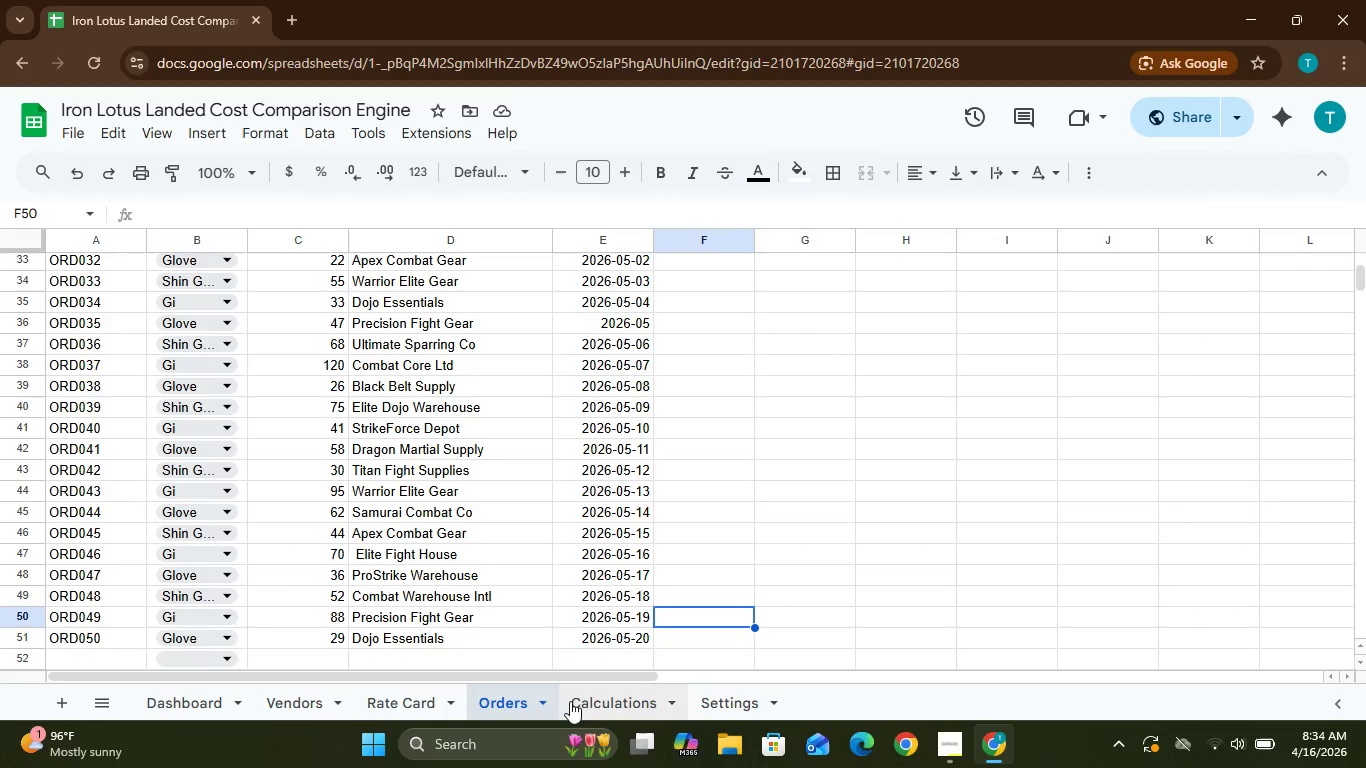 
left_click([584, 701])
 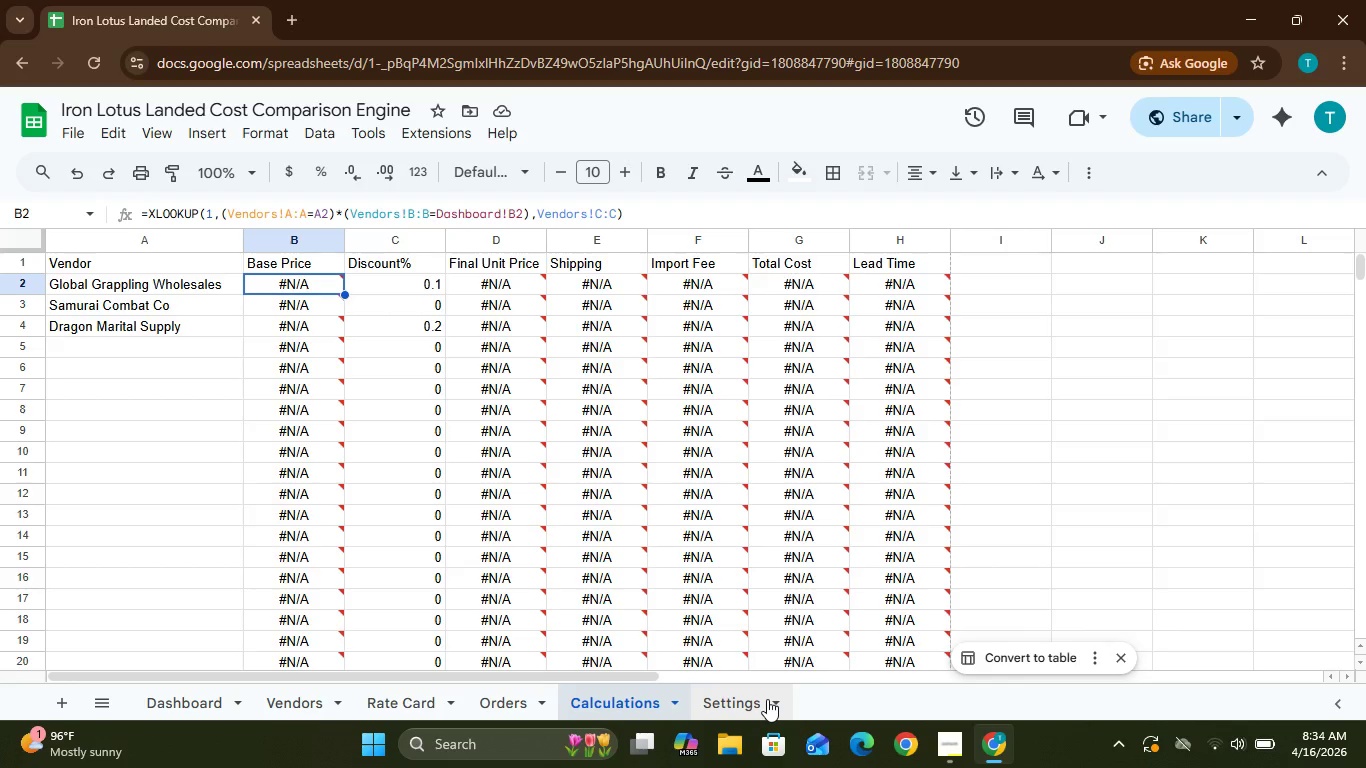 
left_click([767, 699])
 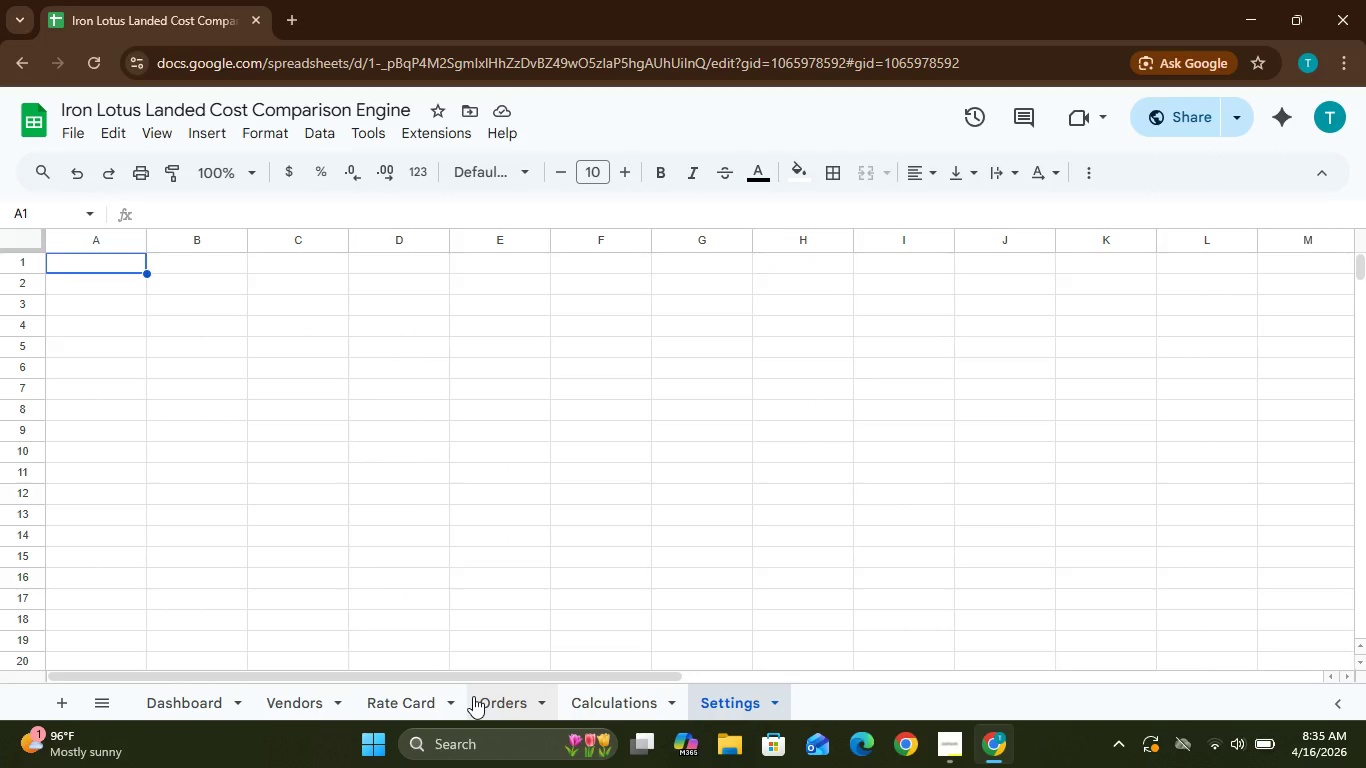 
wait(8.33)
 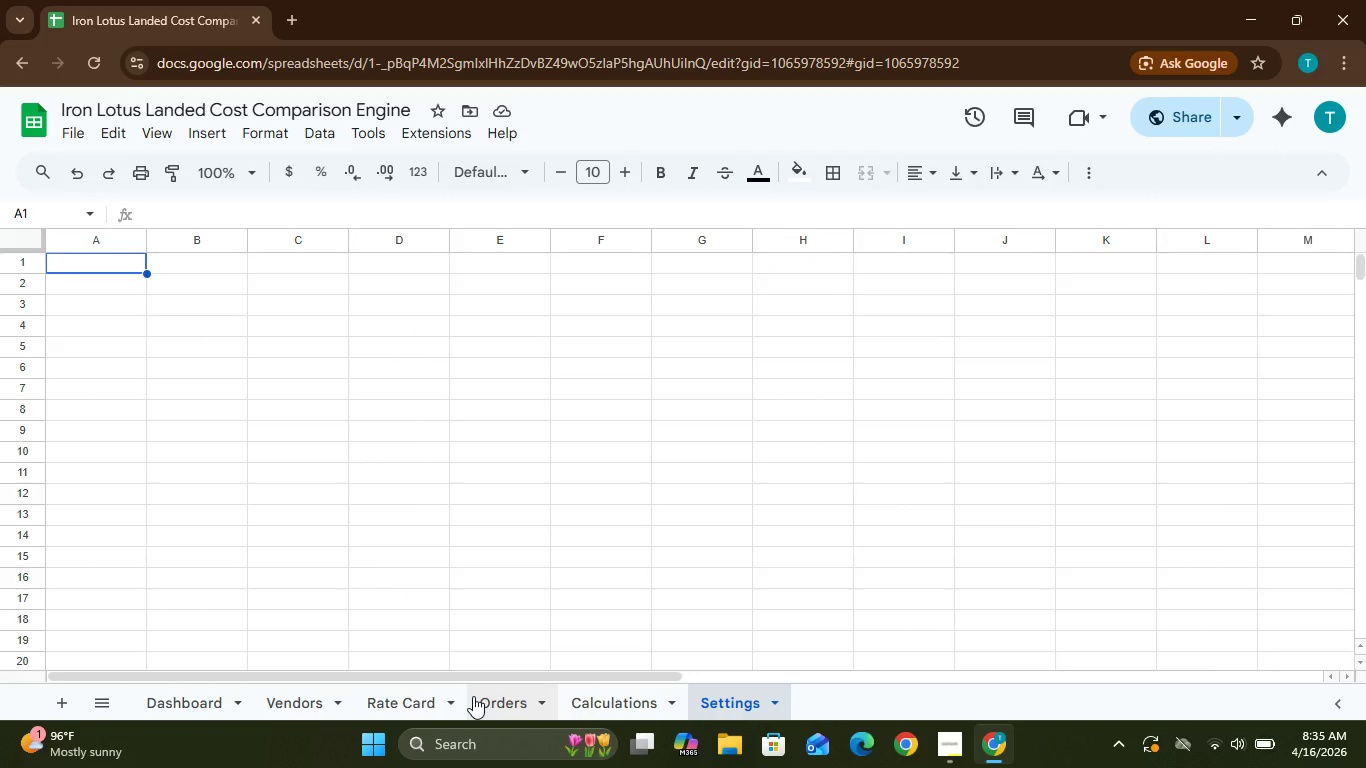 
left_click([495, 714])
 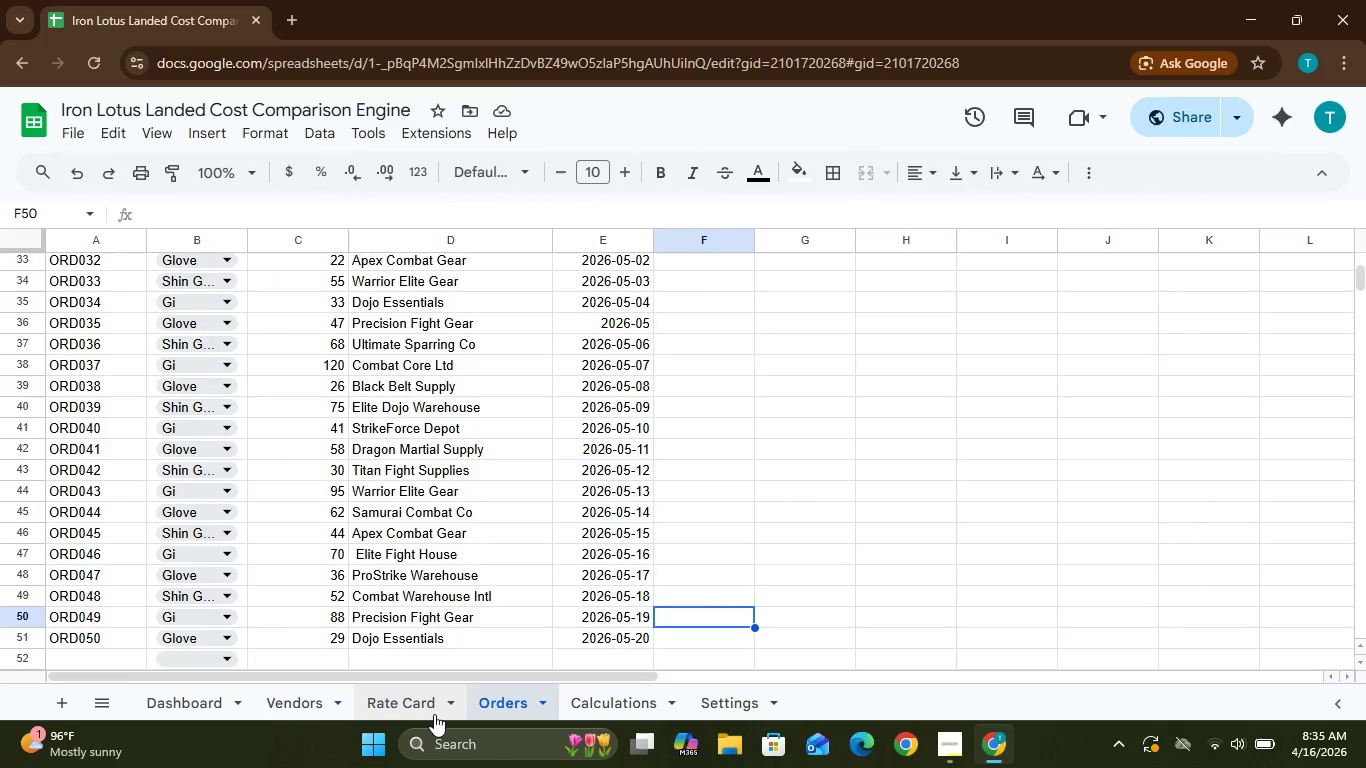 
left_click([429, 714])
 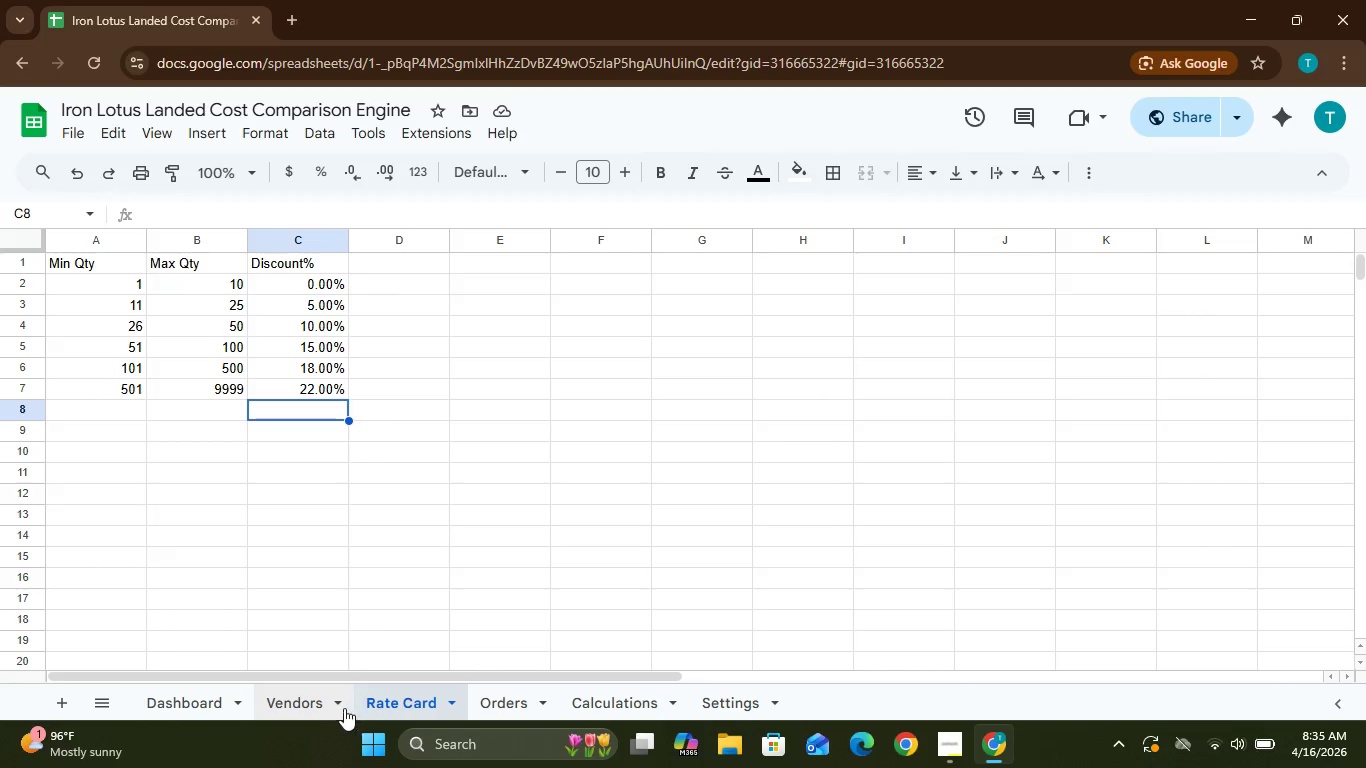 
left_click([329, 703])
 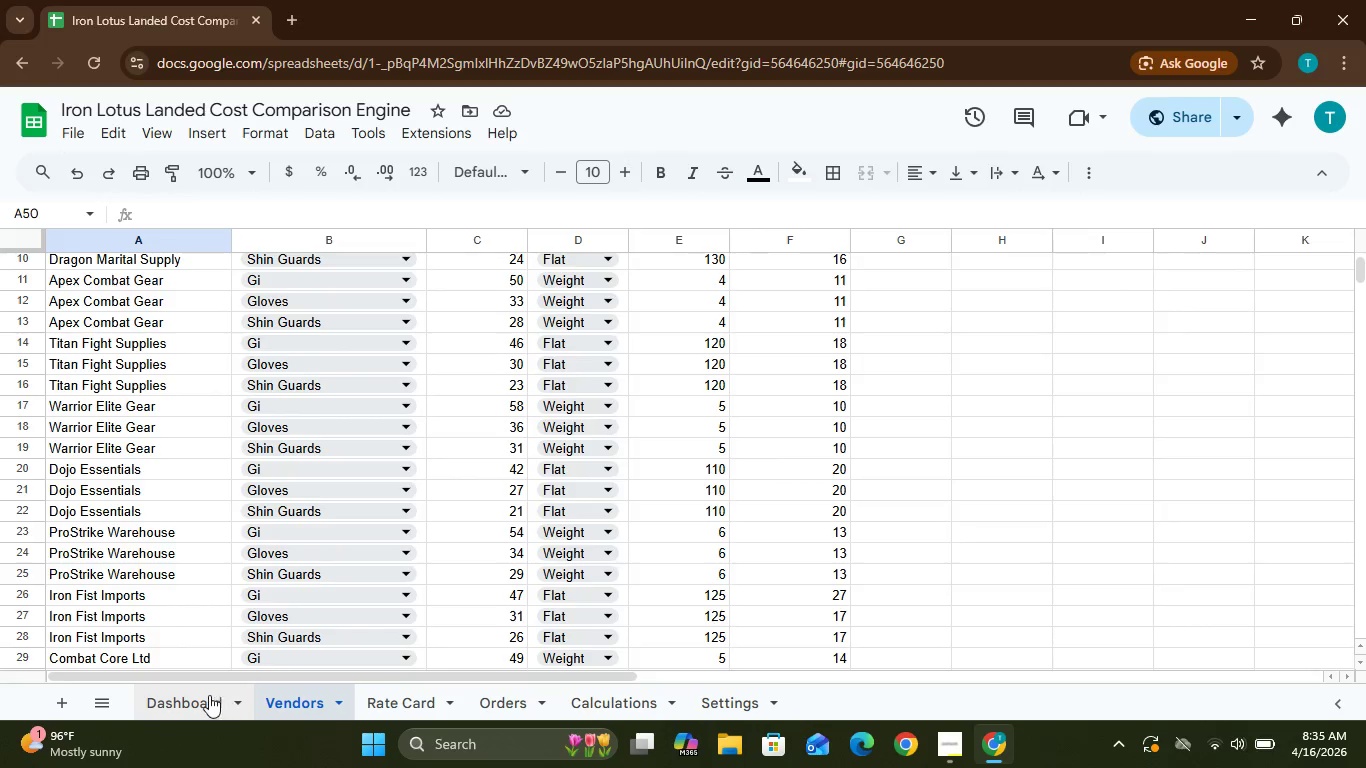 
left_click([197, 698])
 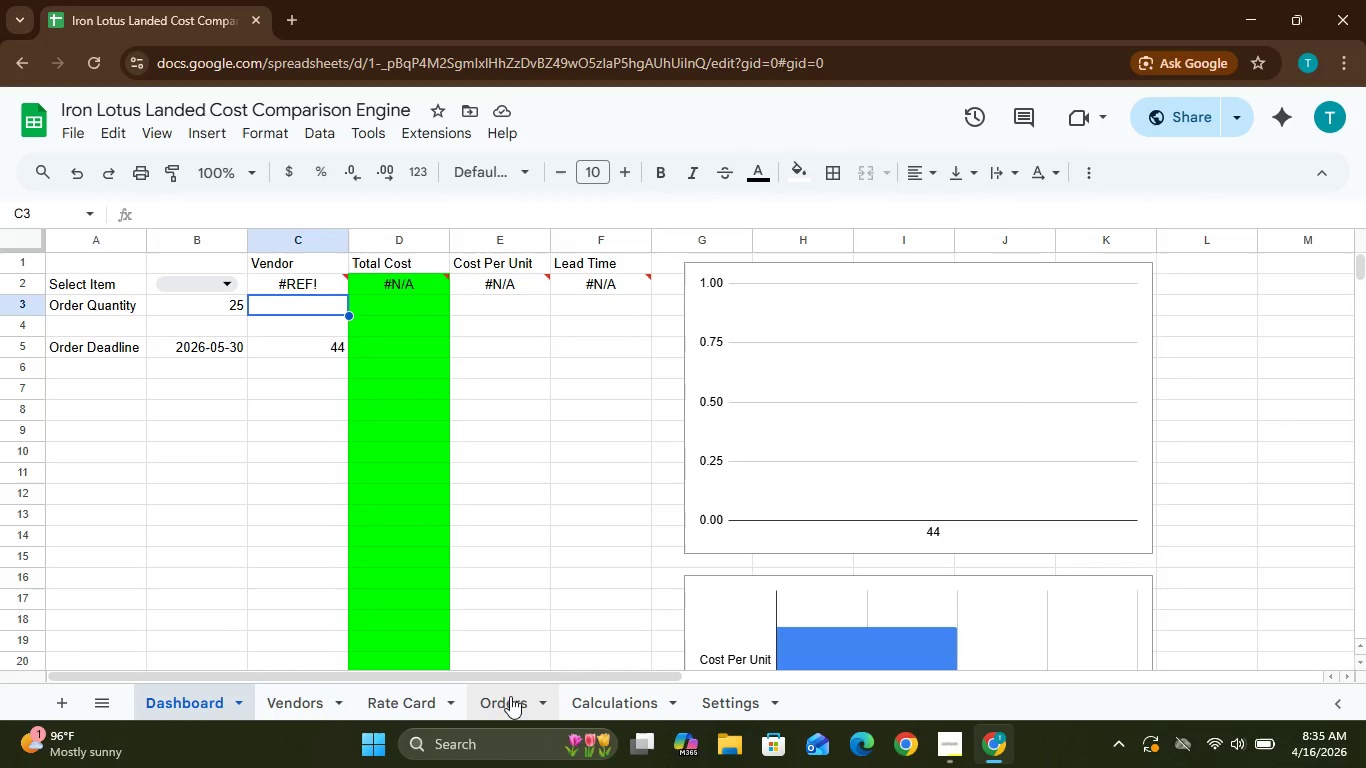 
left_click([507, 716])
 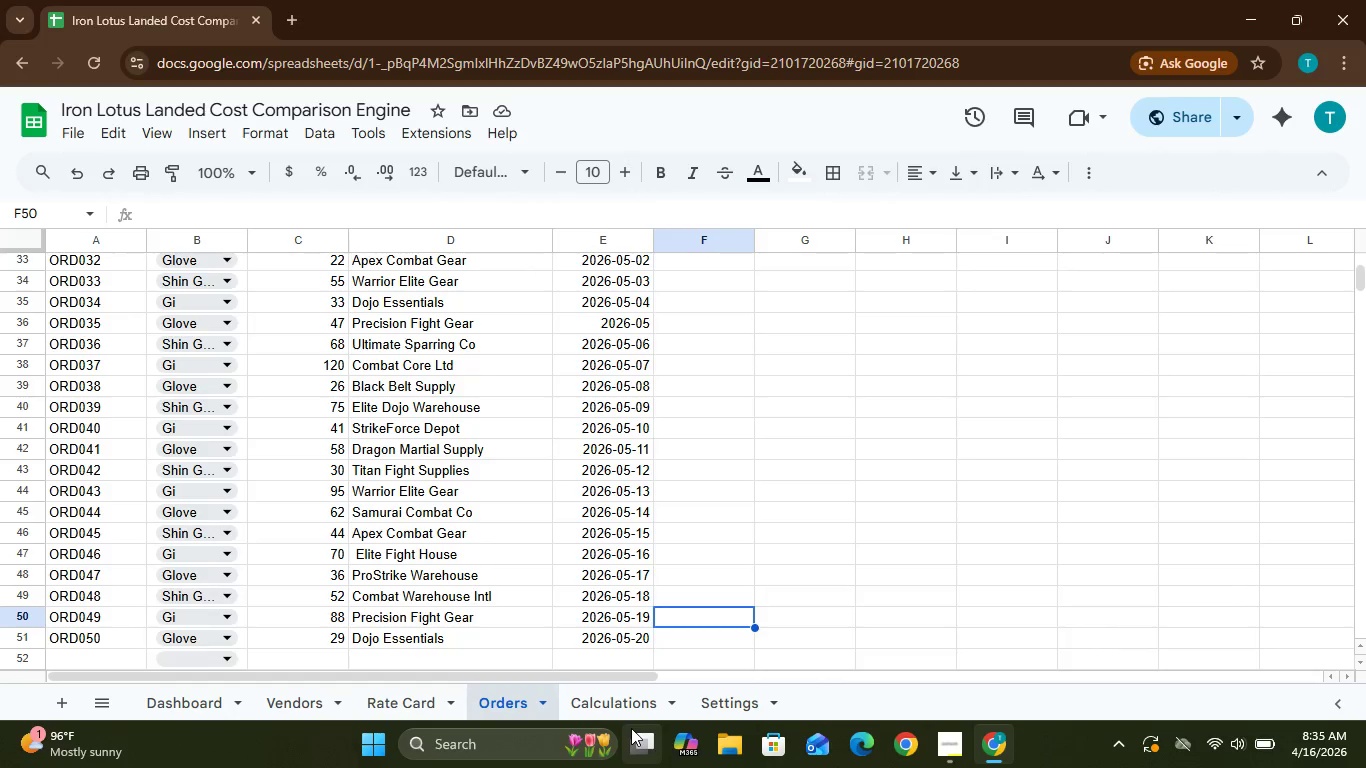 
left_click([631, 728])
 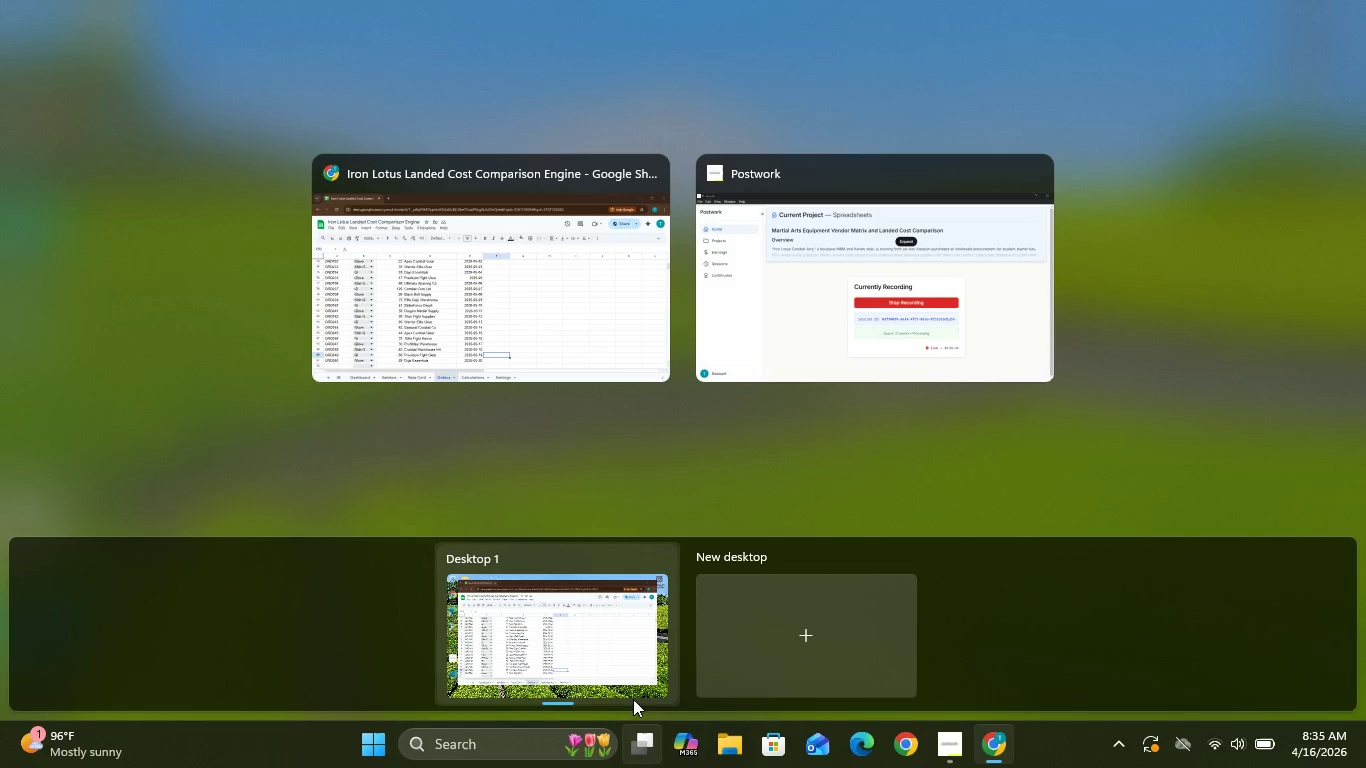 
mouse_move([604, 647])
 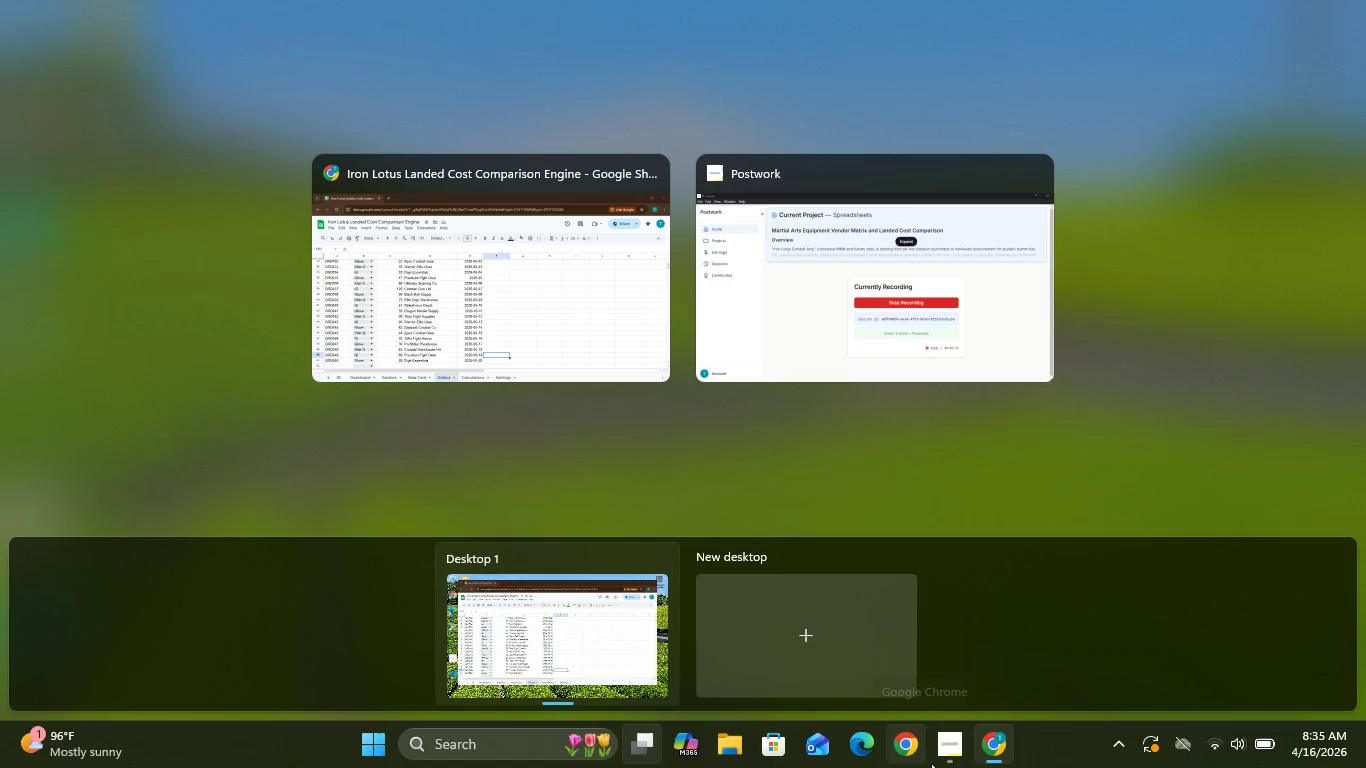 
mouse_move([967, 745])
 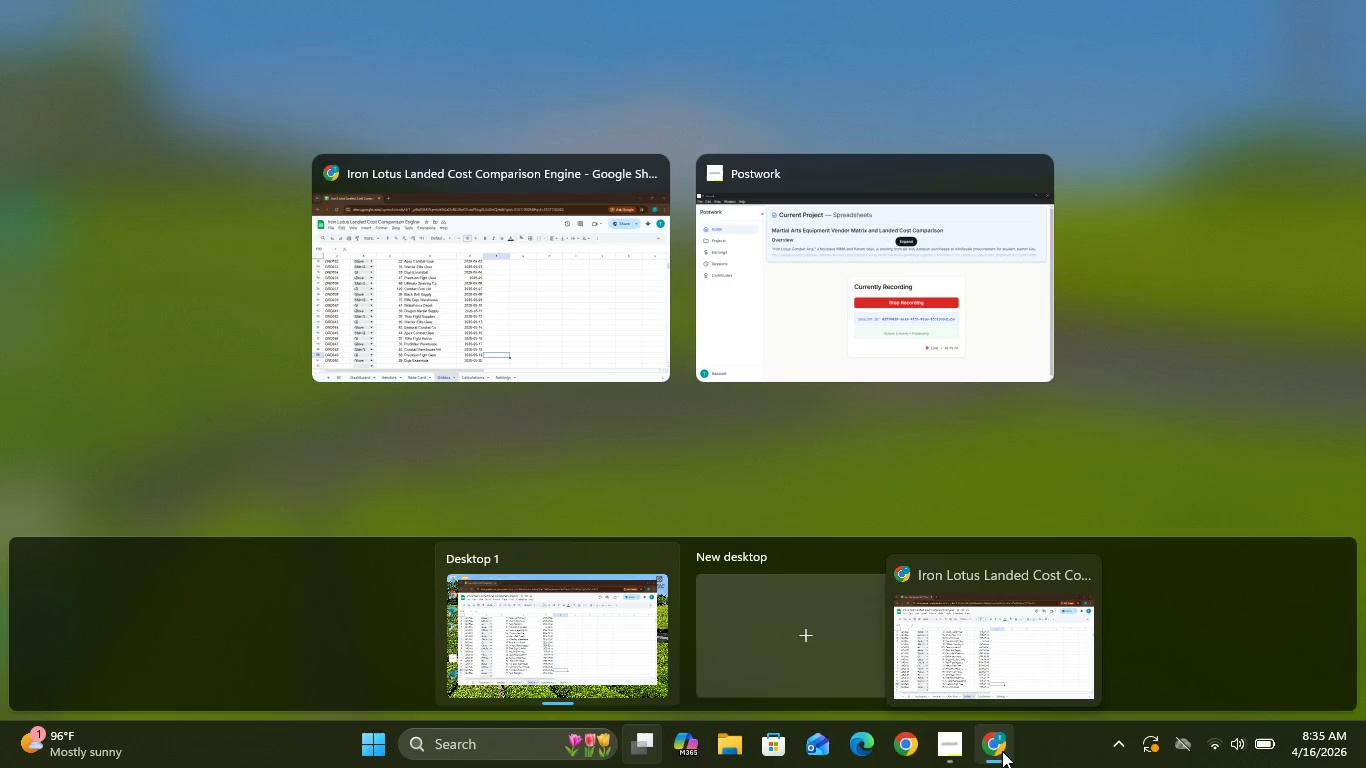 
left_click([1002, 751])
 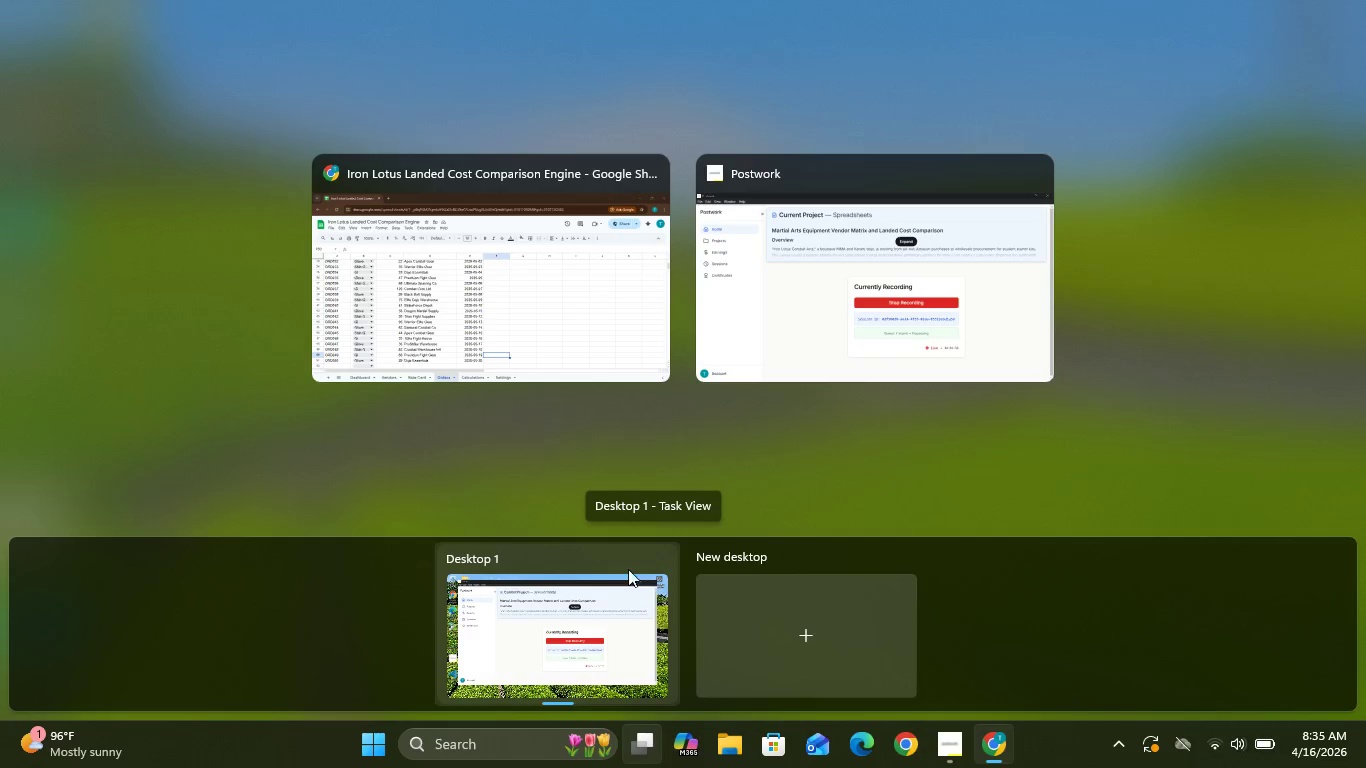 
wait(5.17)
 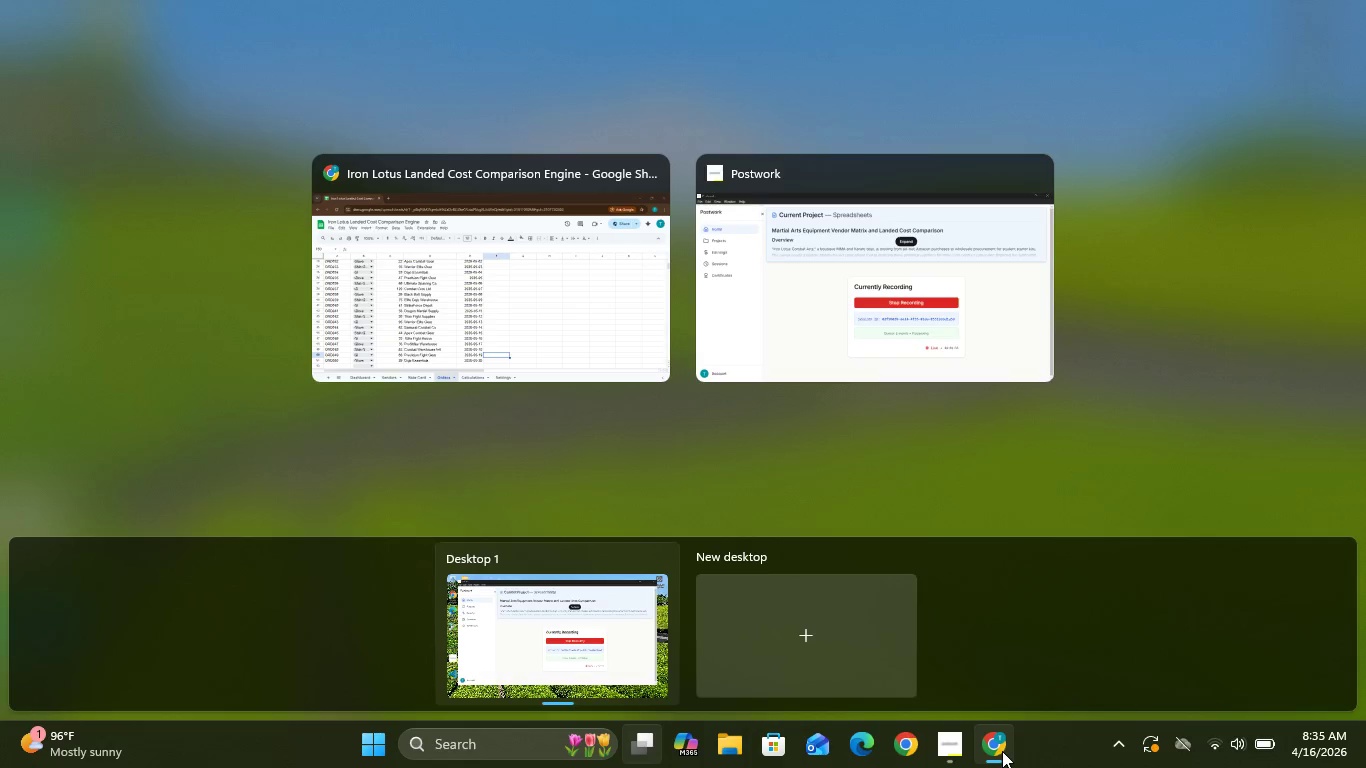 
left_click([541, 332])
 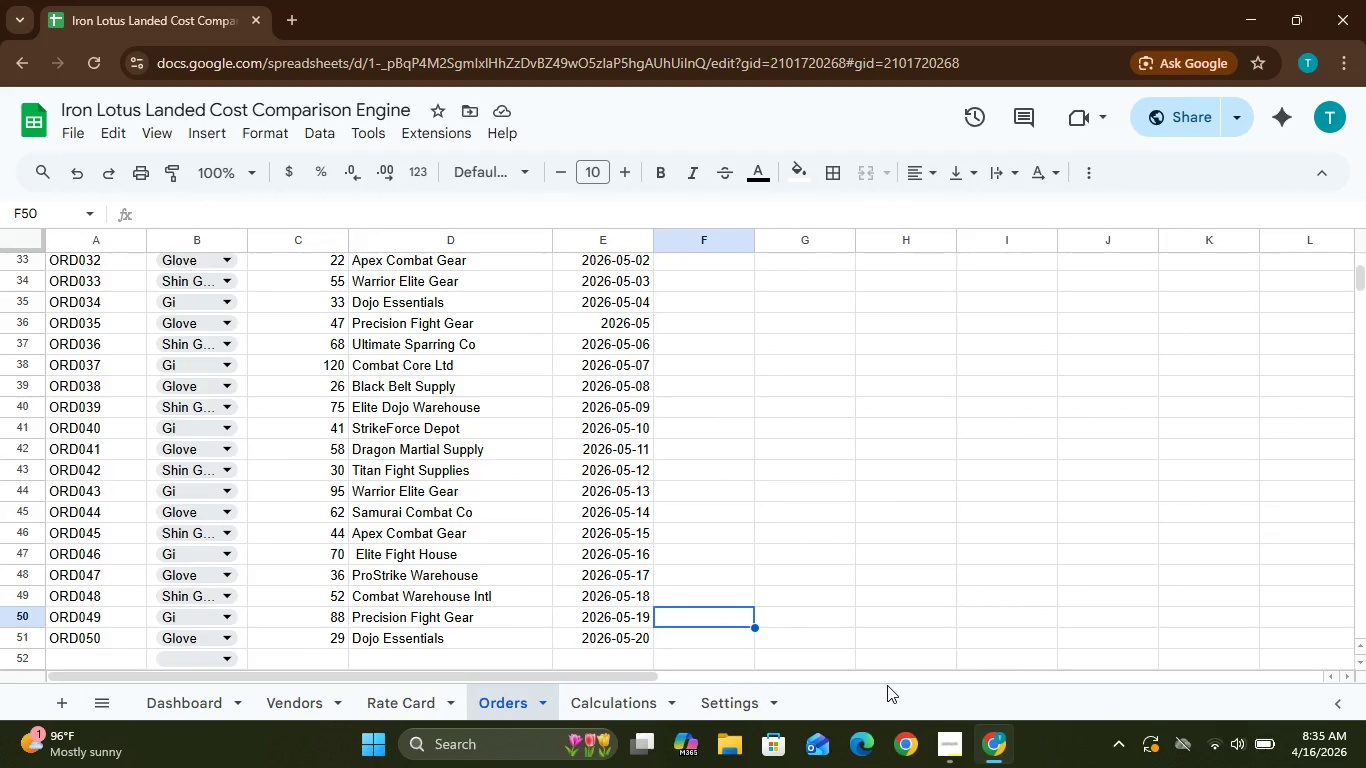 
mouse_move([952, 724])
 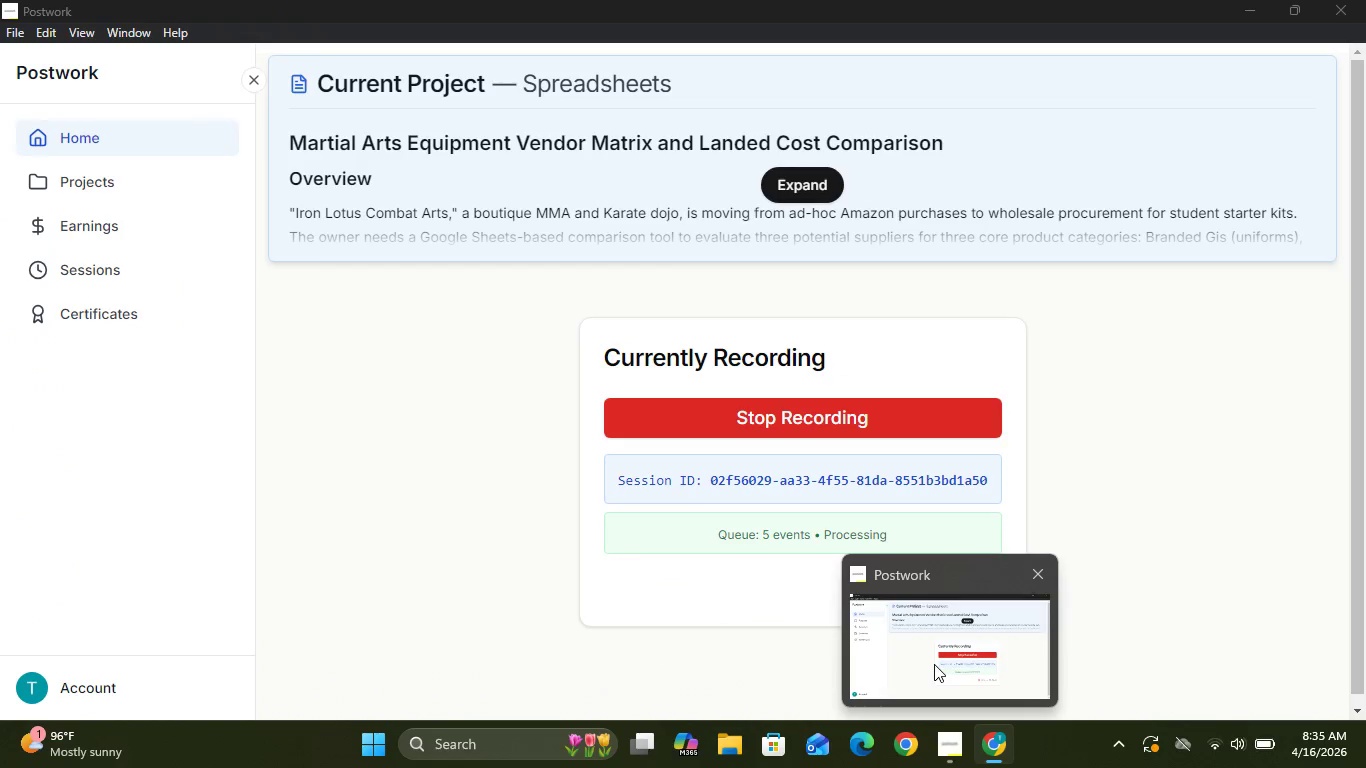 
left_click([934, 664])